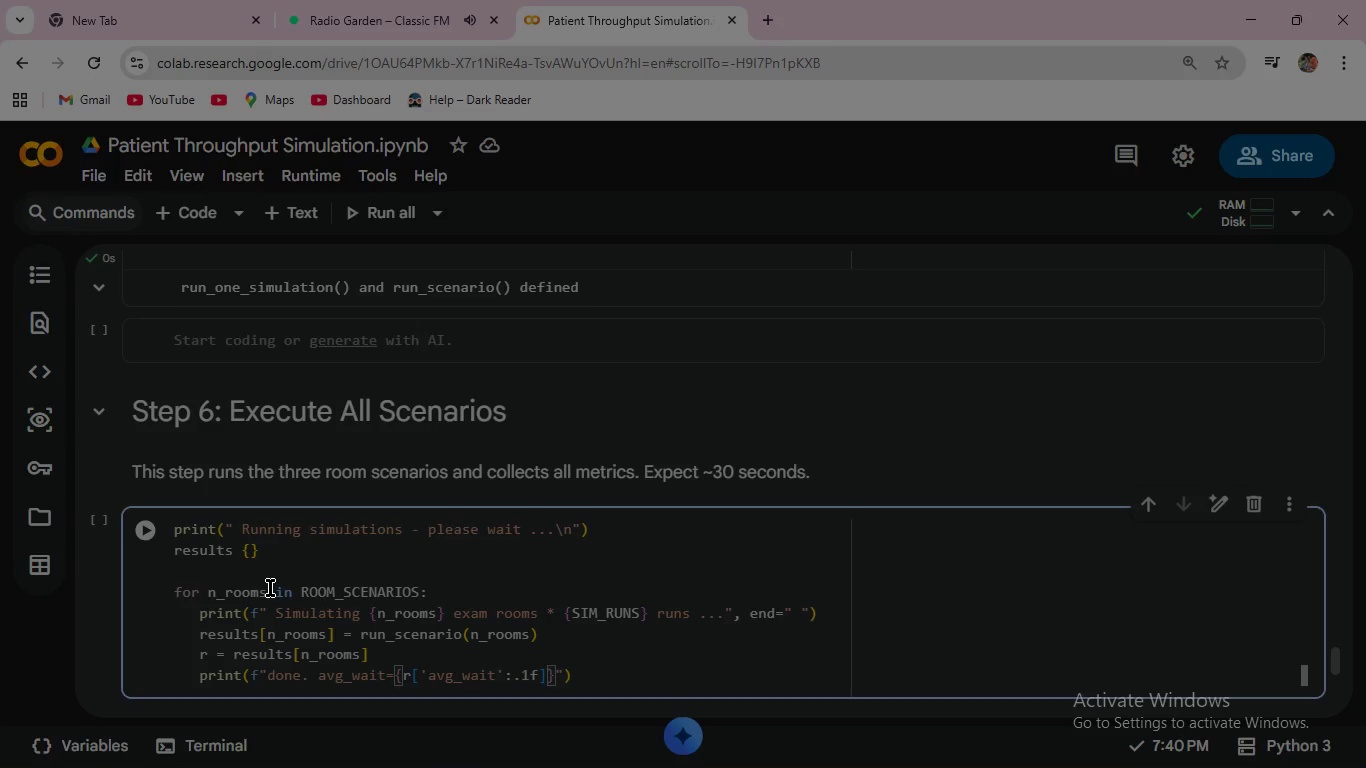 
key(ArrowLeft)
 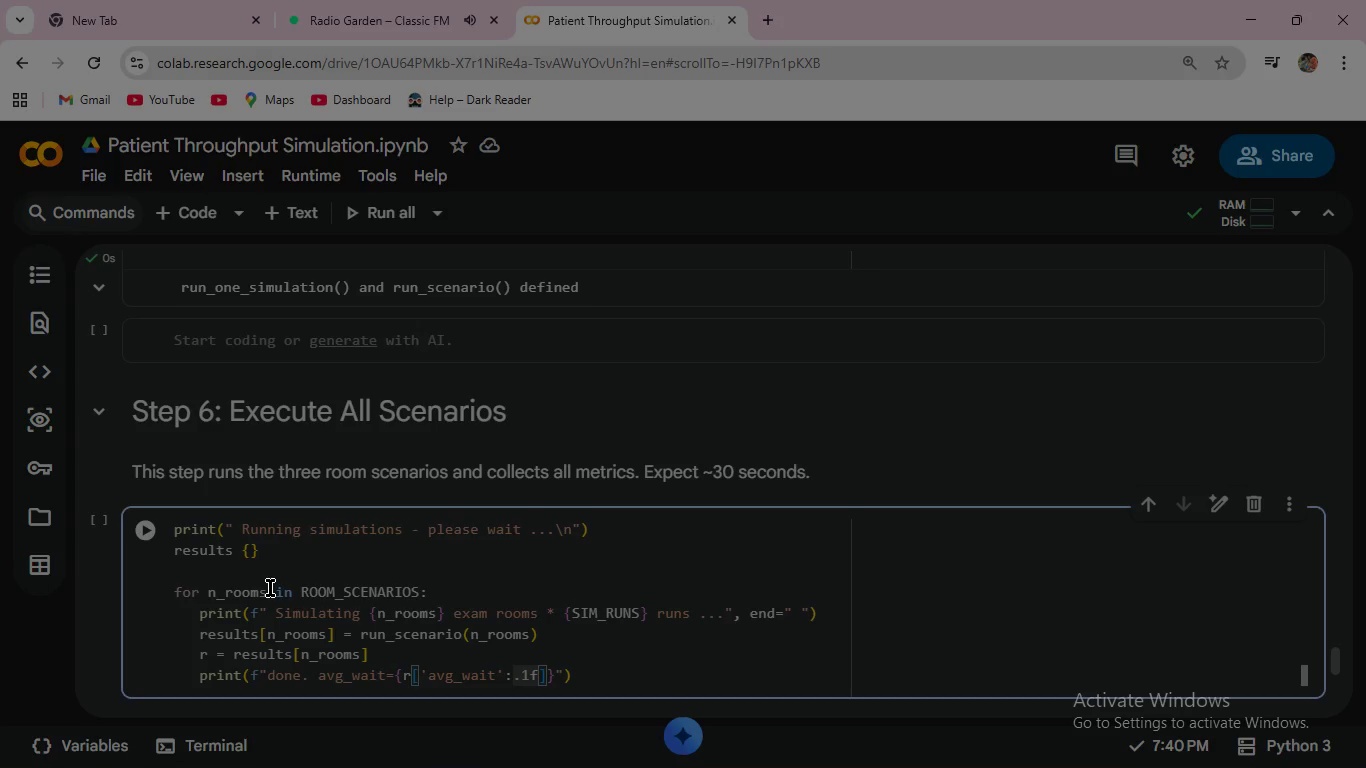 
key(ArrowLeft)
 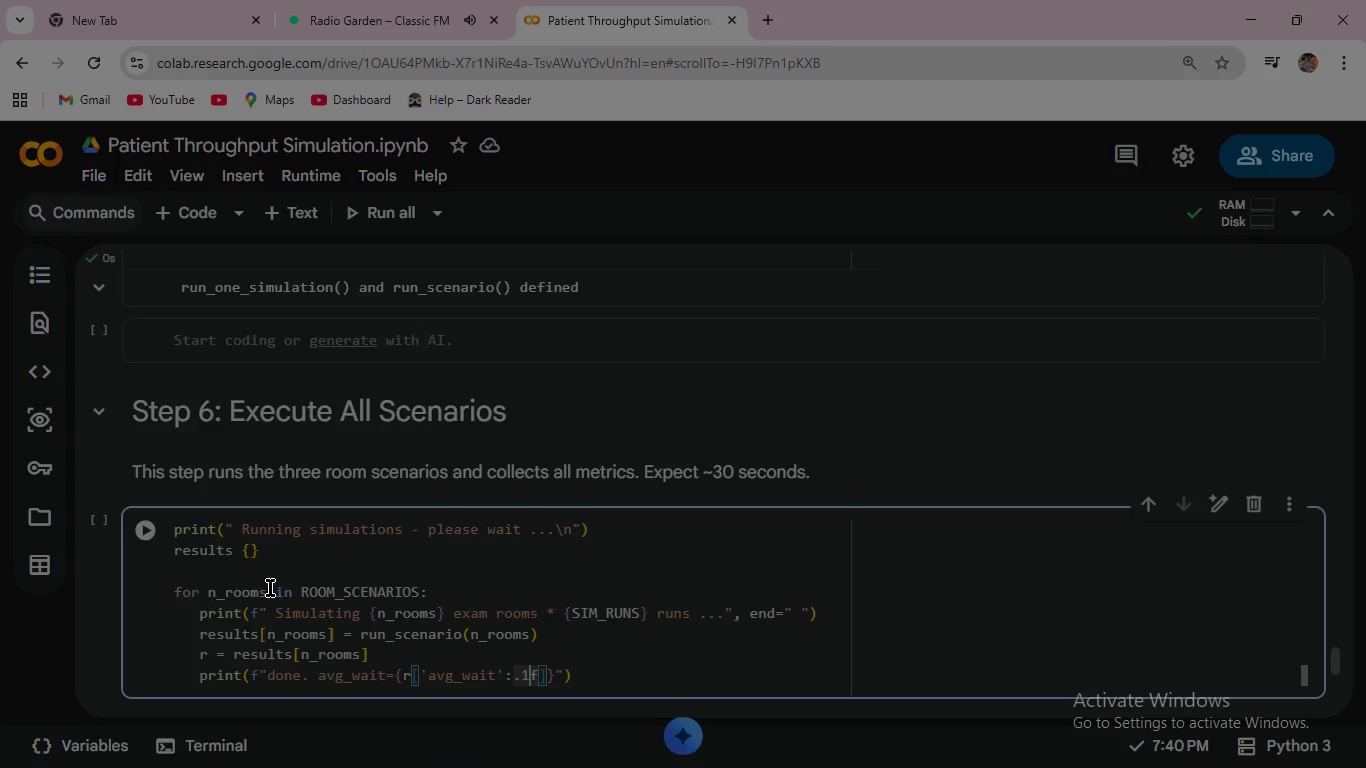 
key(ArrowRight)
 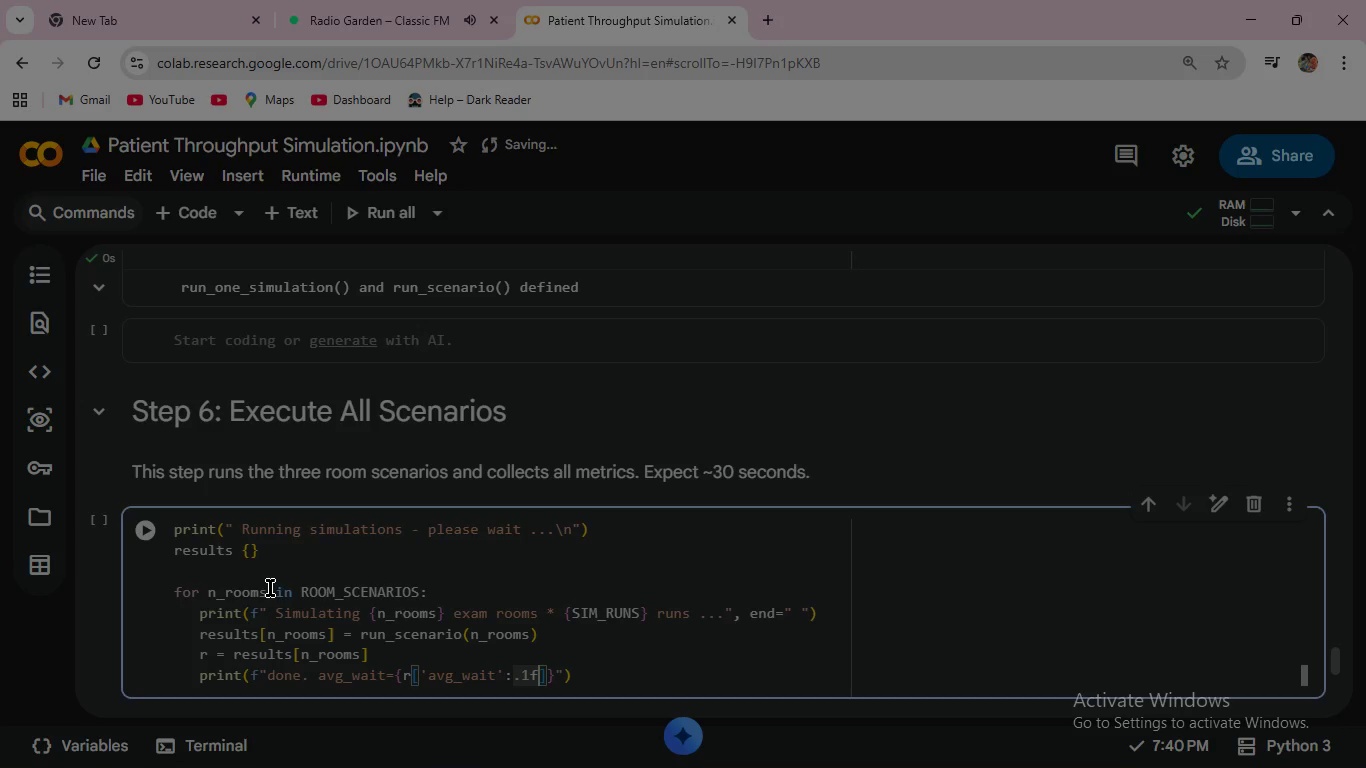 
key(Backspace)
 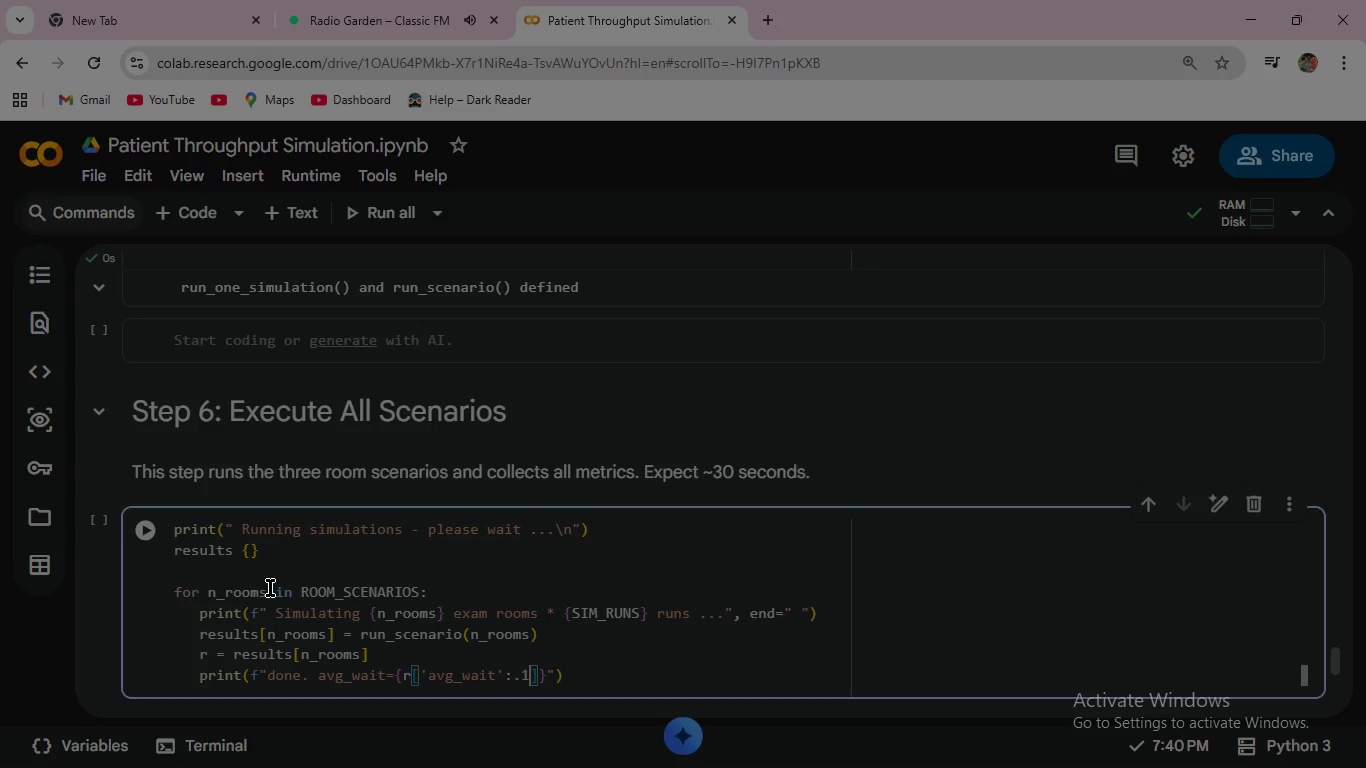 
key(Backspace)
 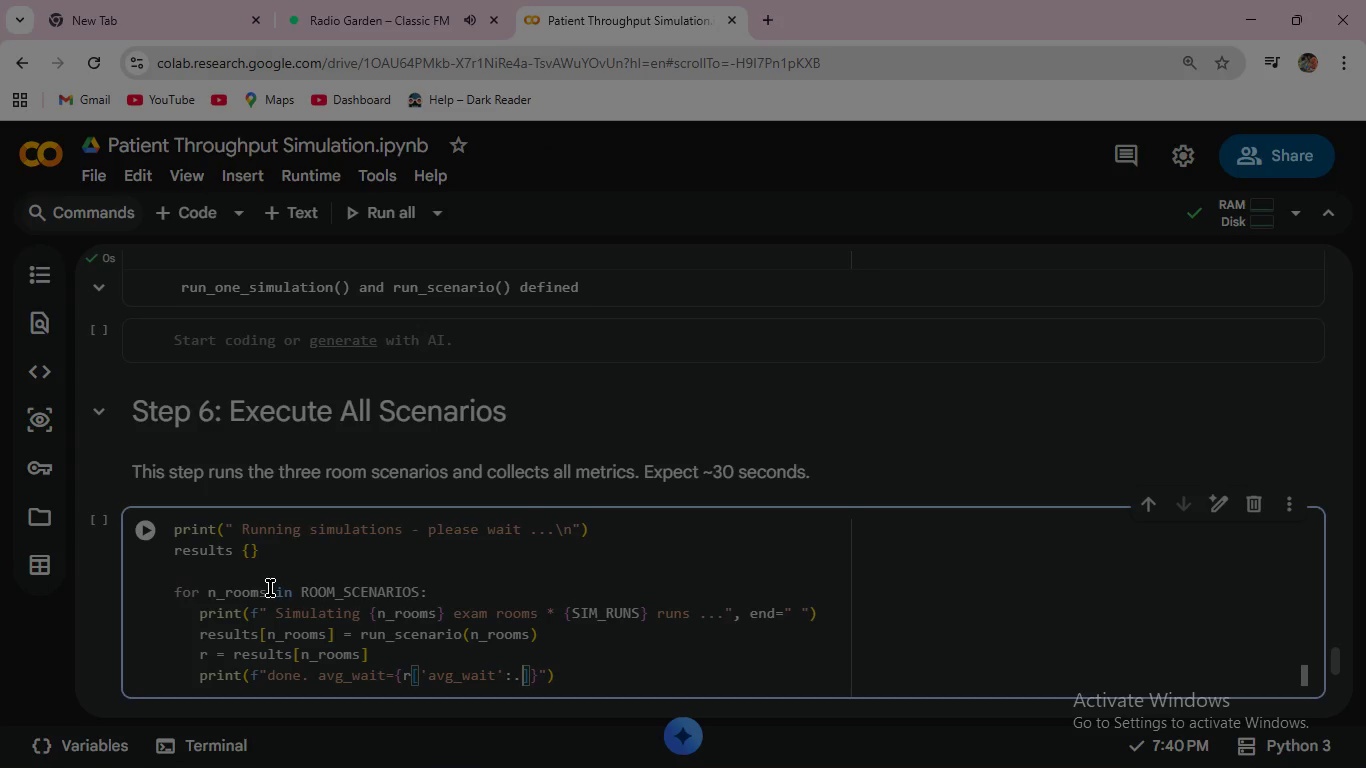 
key(Backspace)
 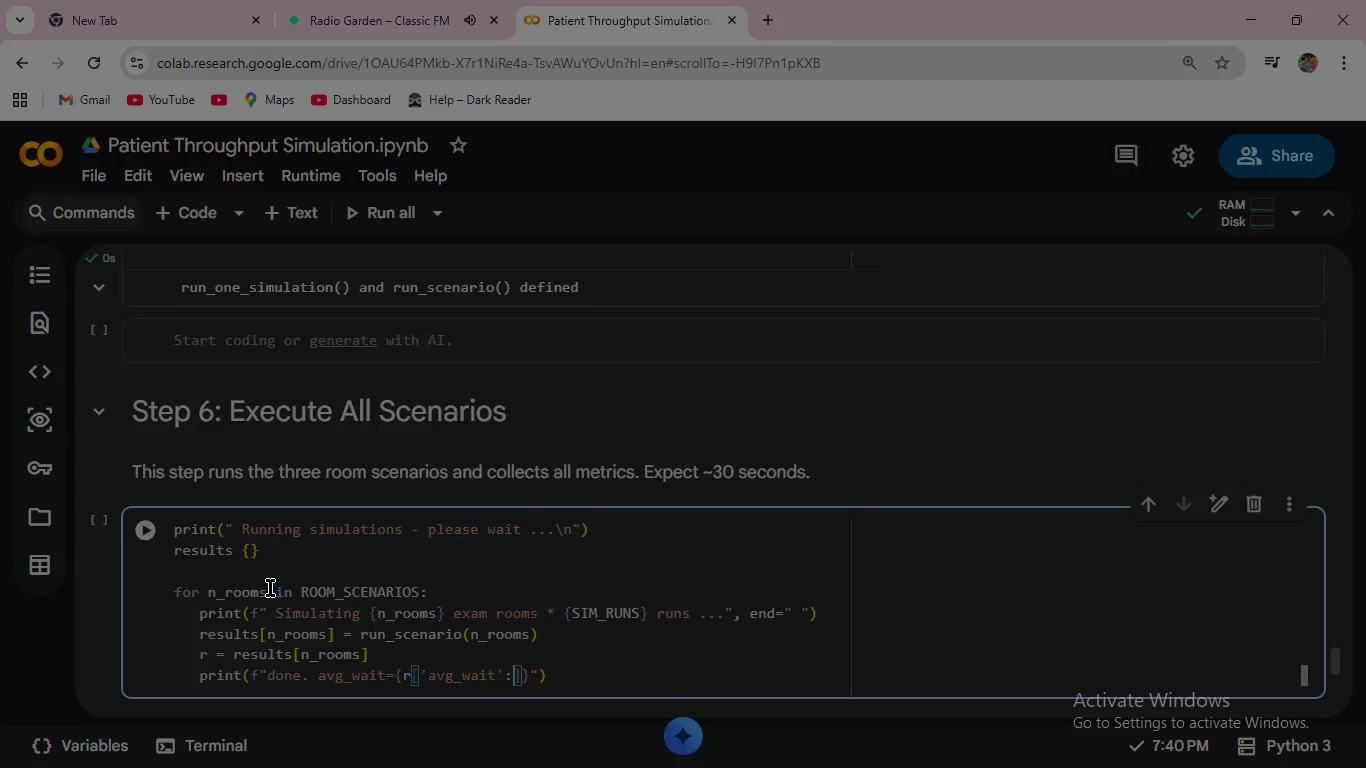 
key(Backspace)
 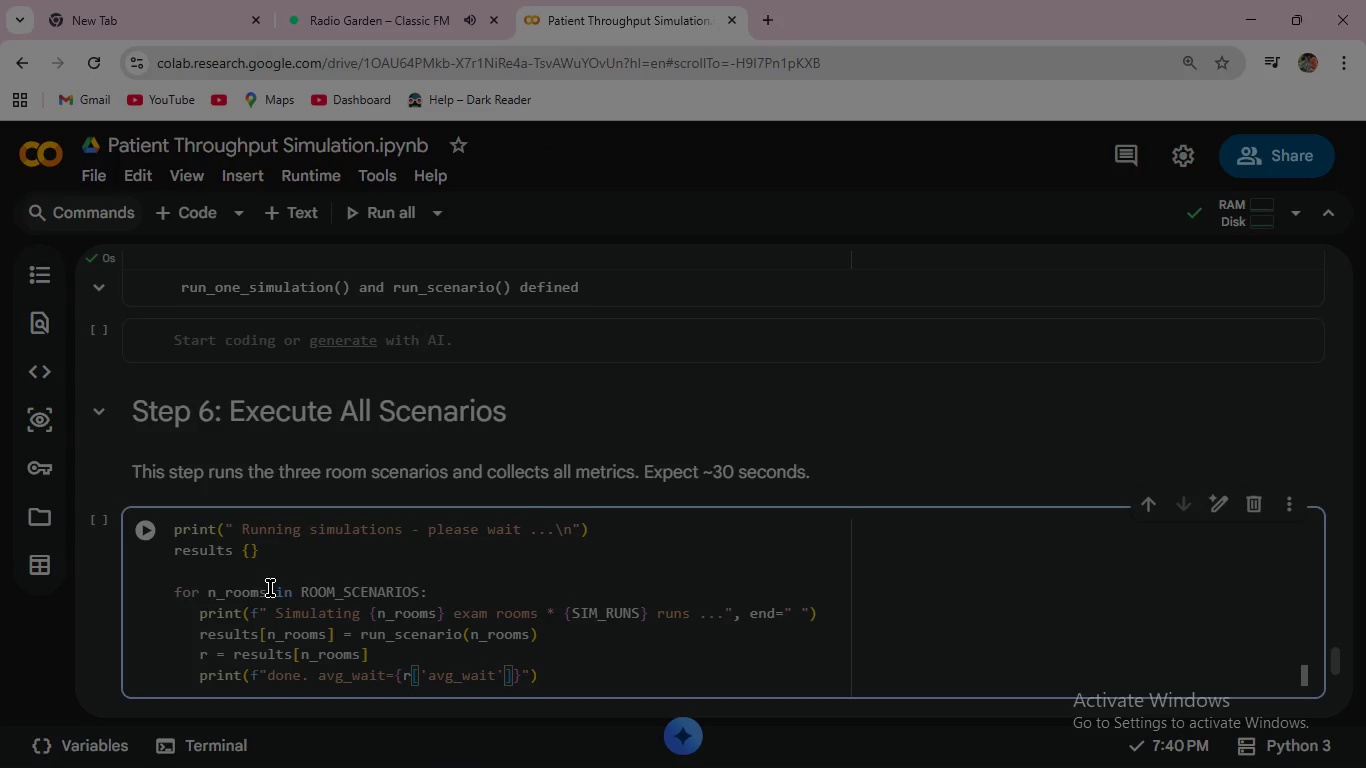 
key(ArrowRight)
 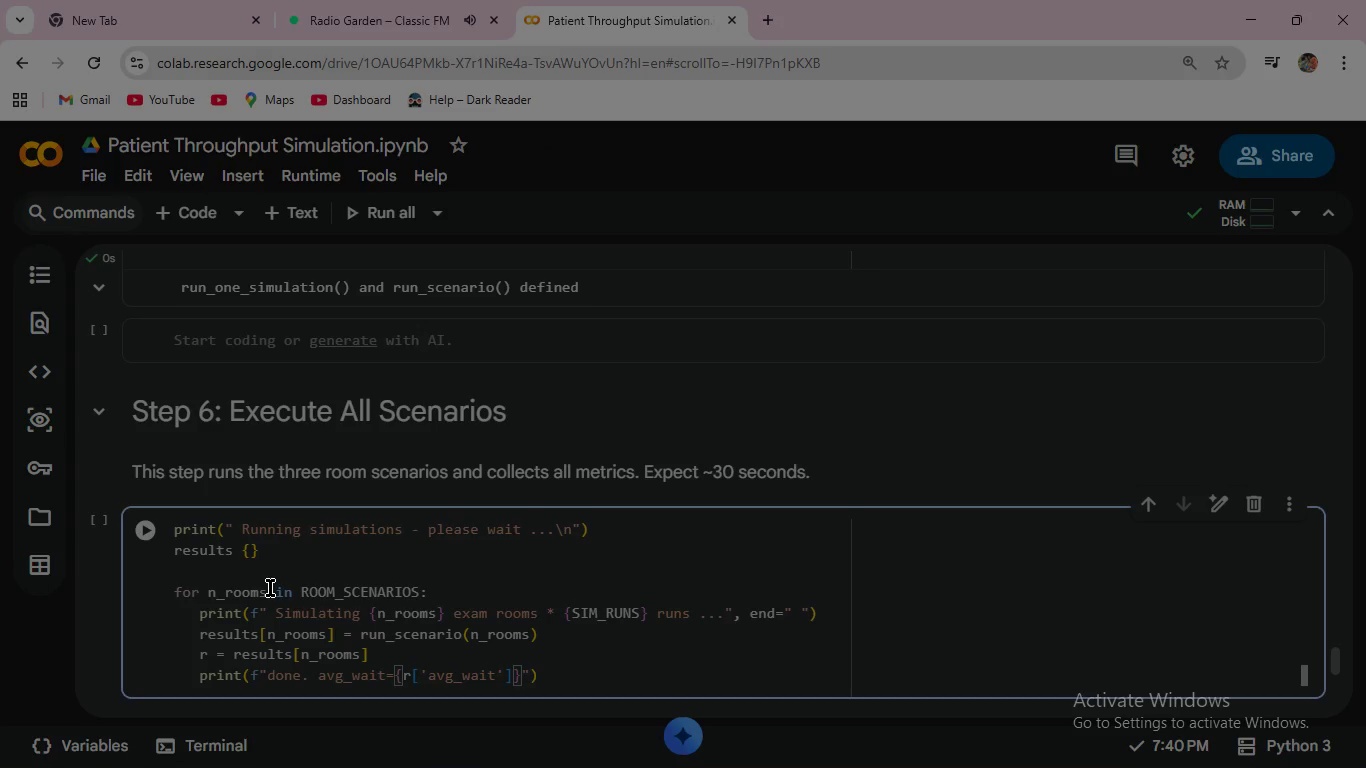 
type(:.1f)
 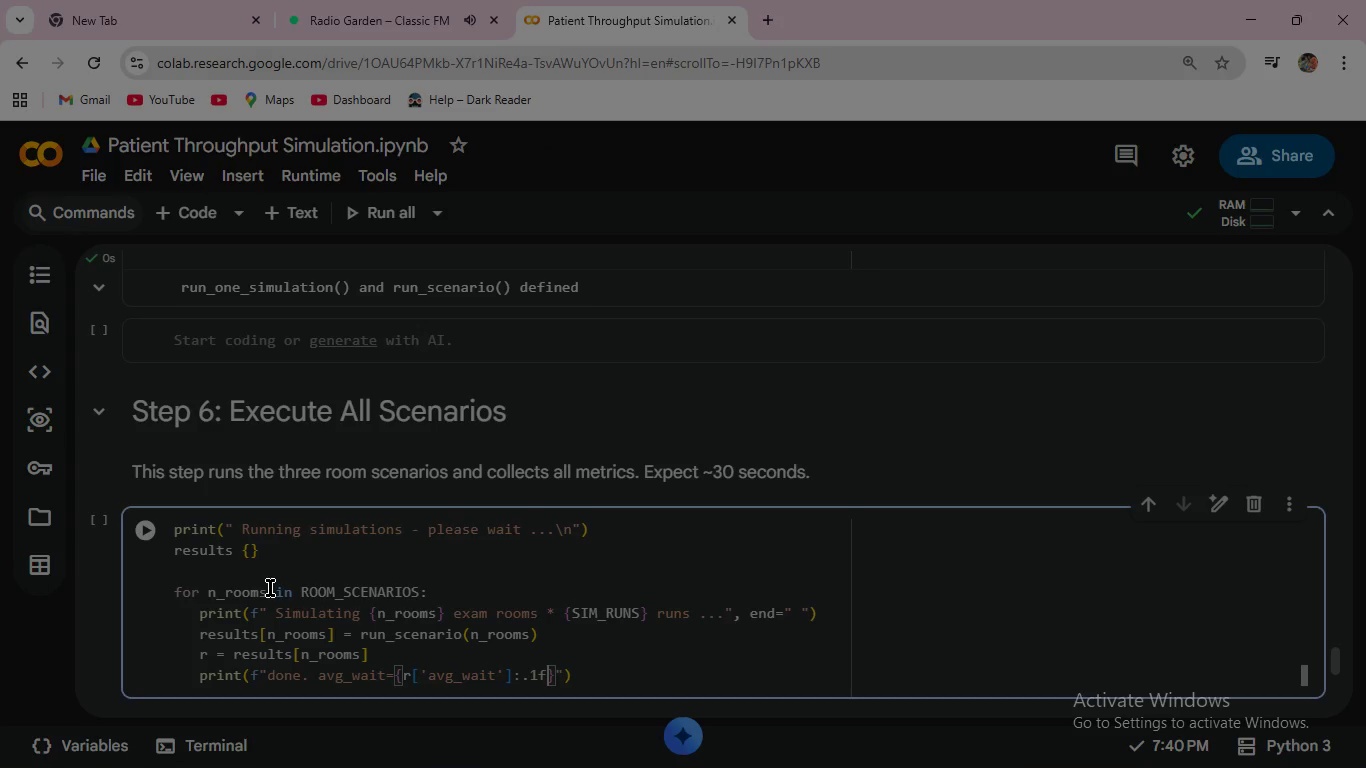 
key(ArrowRight)
 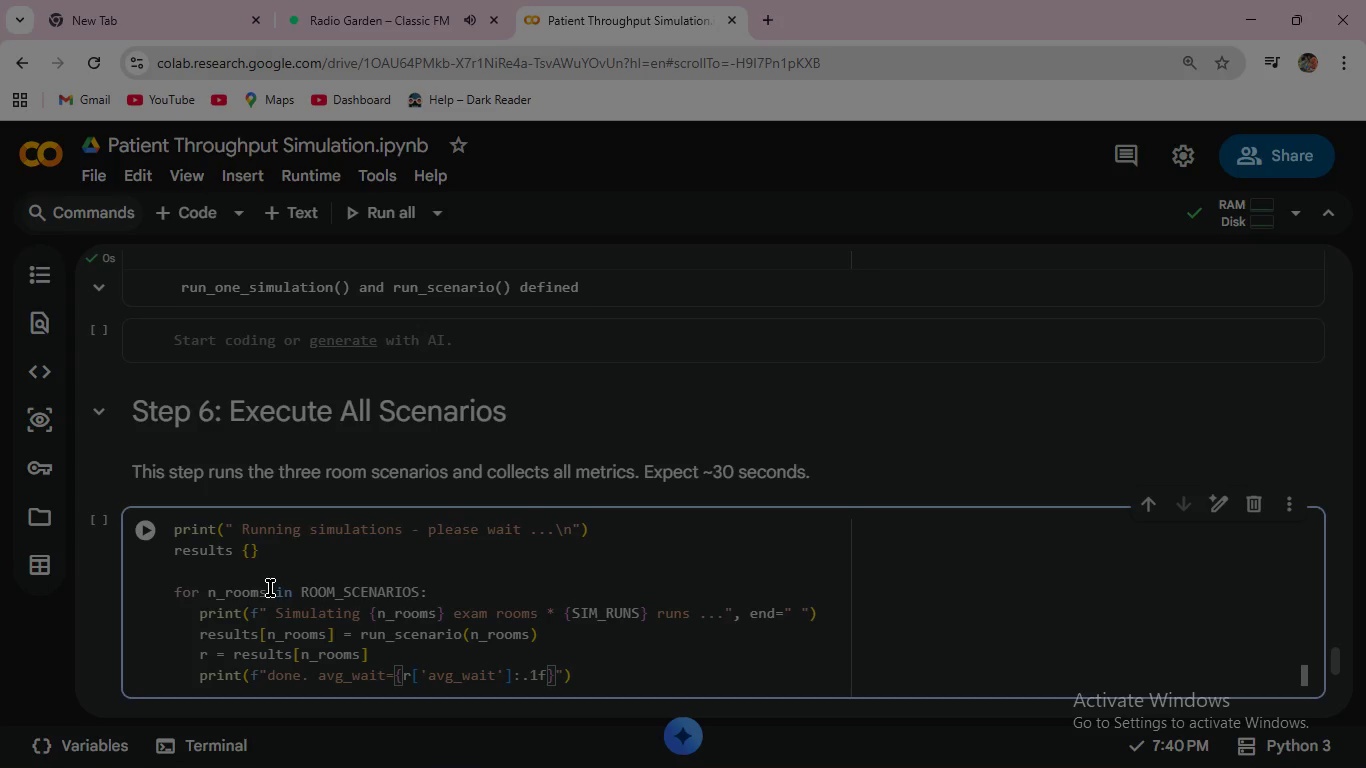 
type(min)
 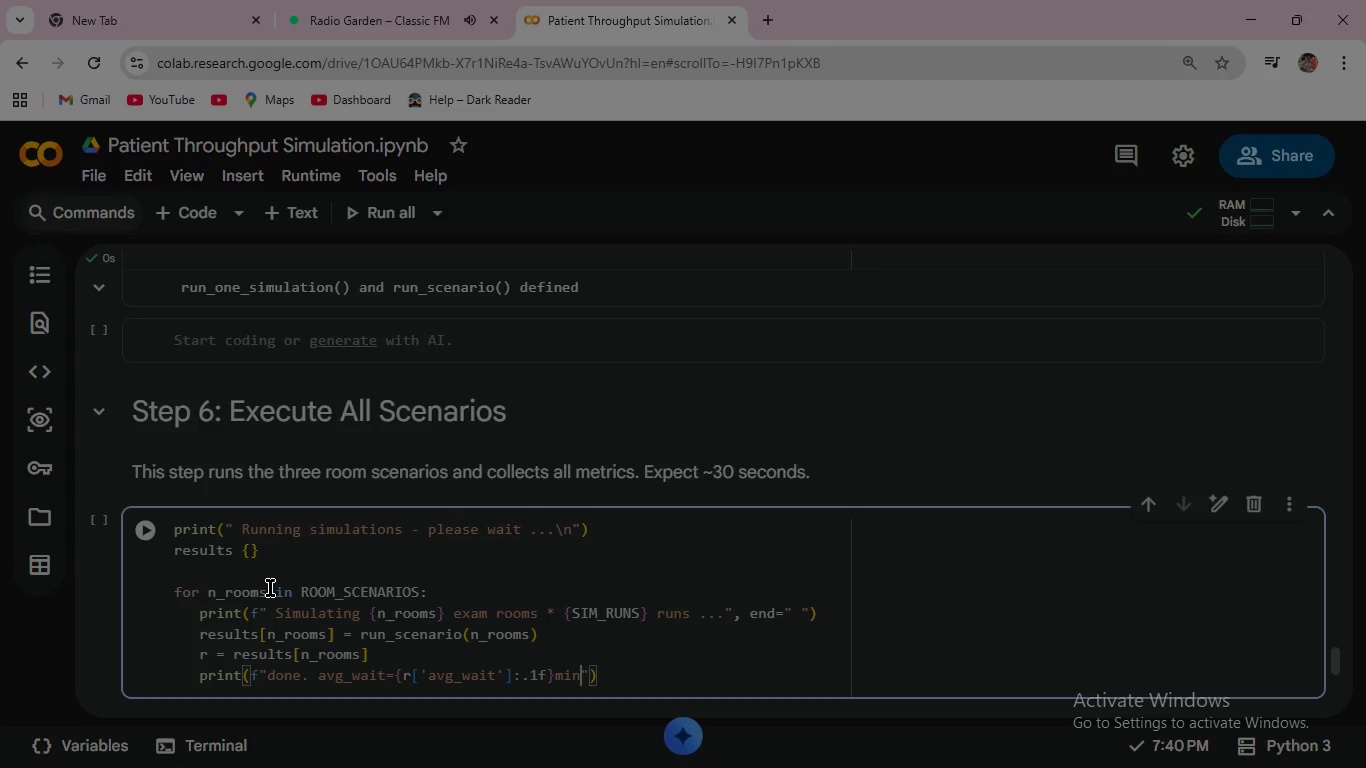 
key(Space)
 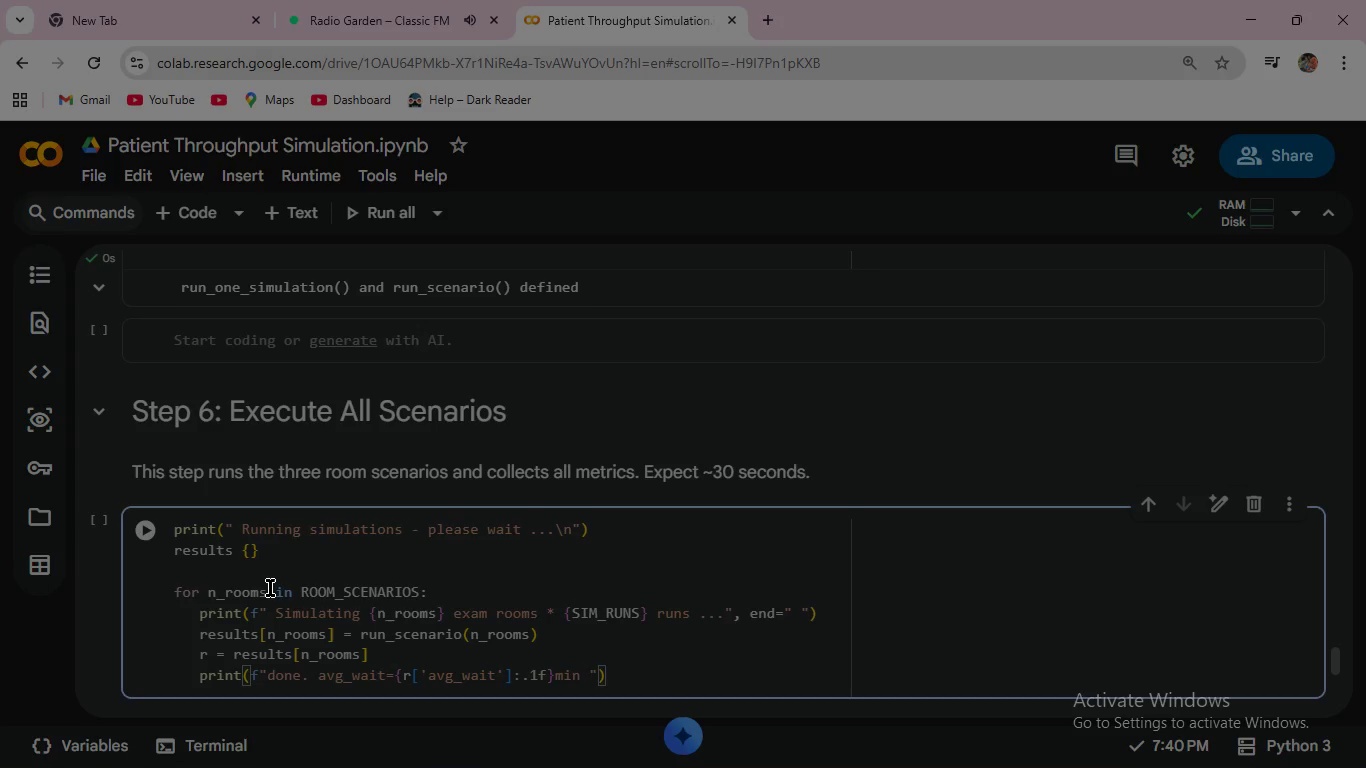 
key(Enter)
 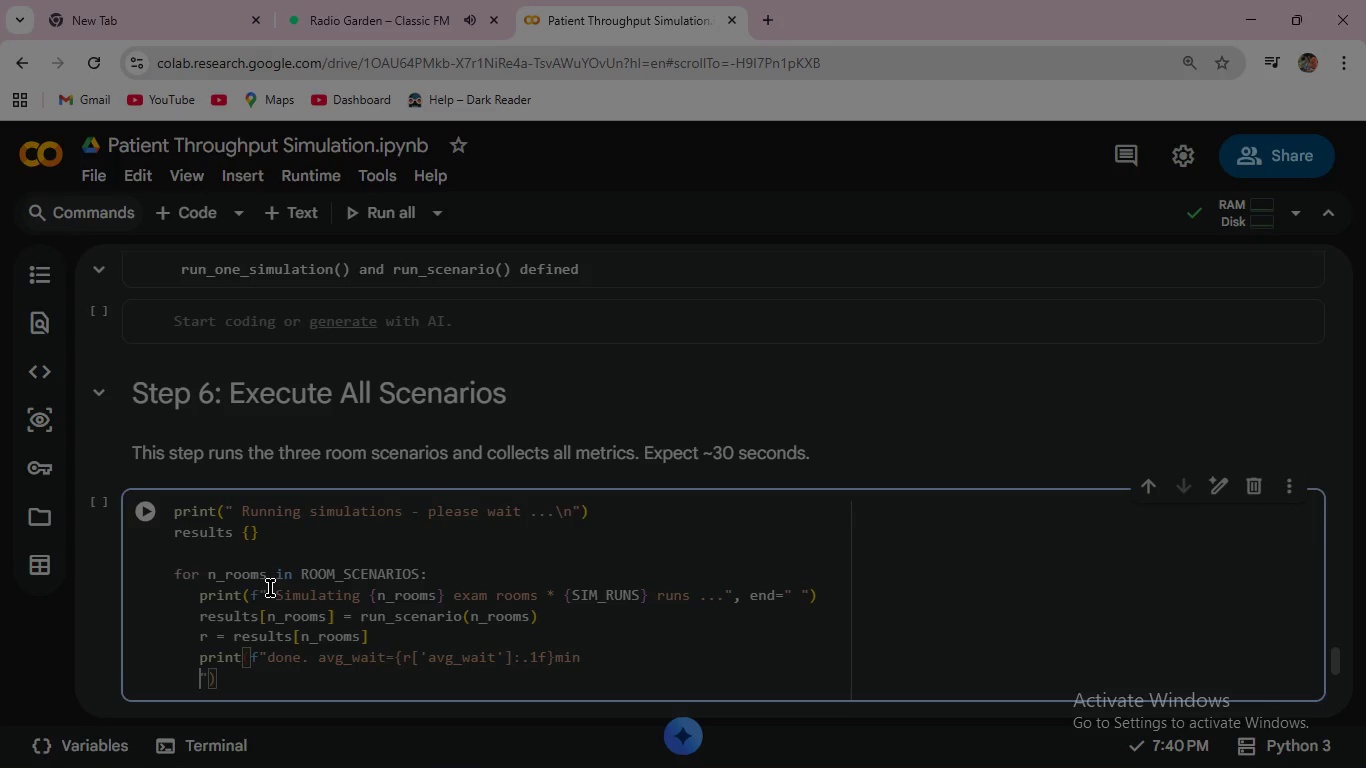 
key(Space)
 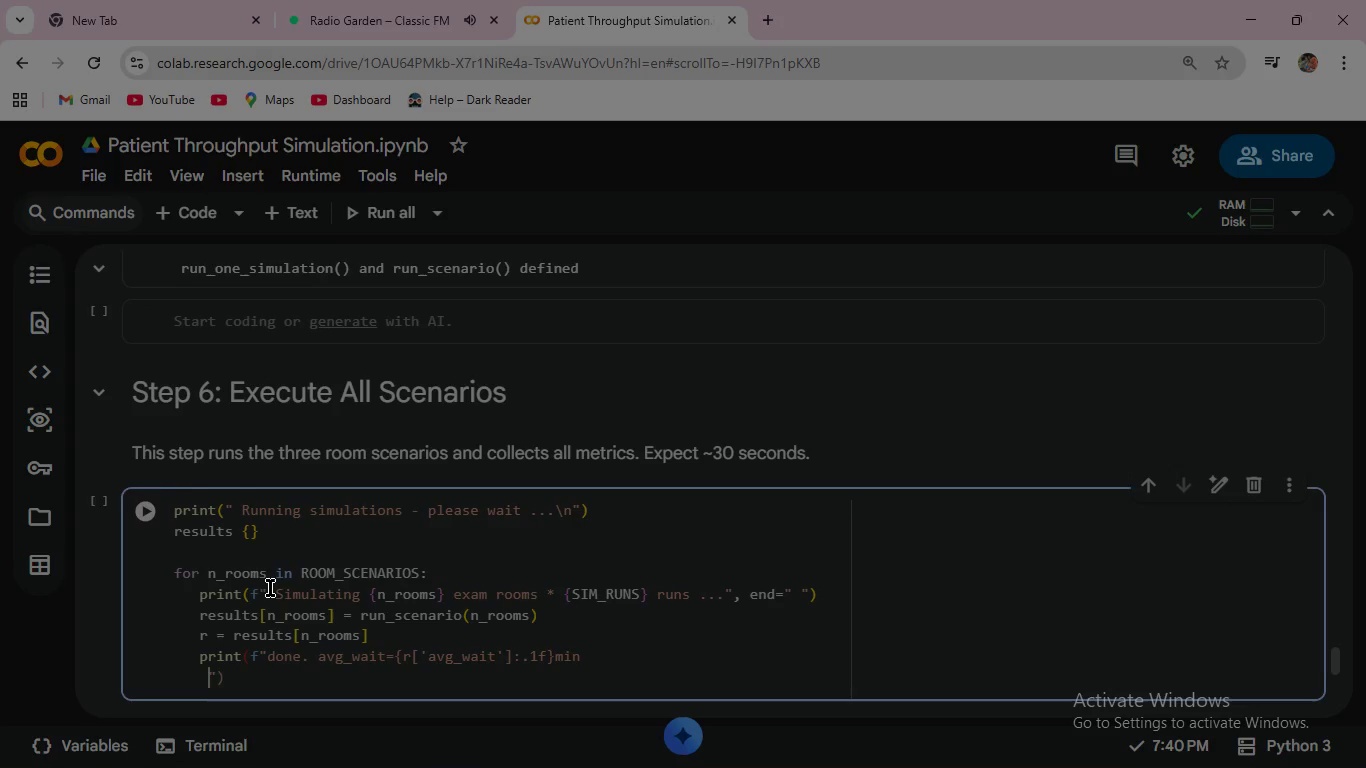 
key(Space)
 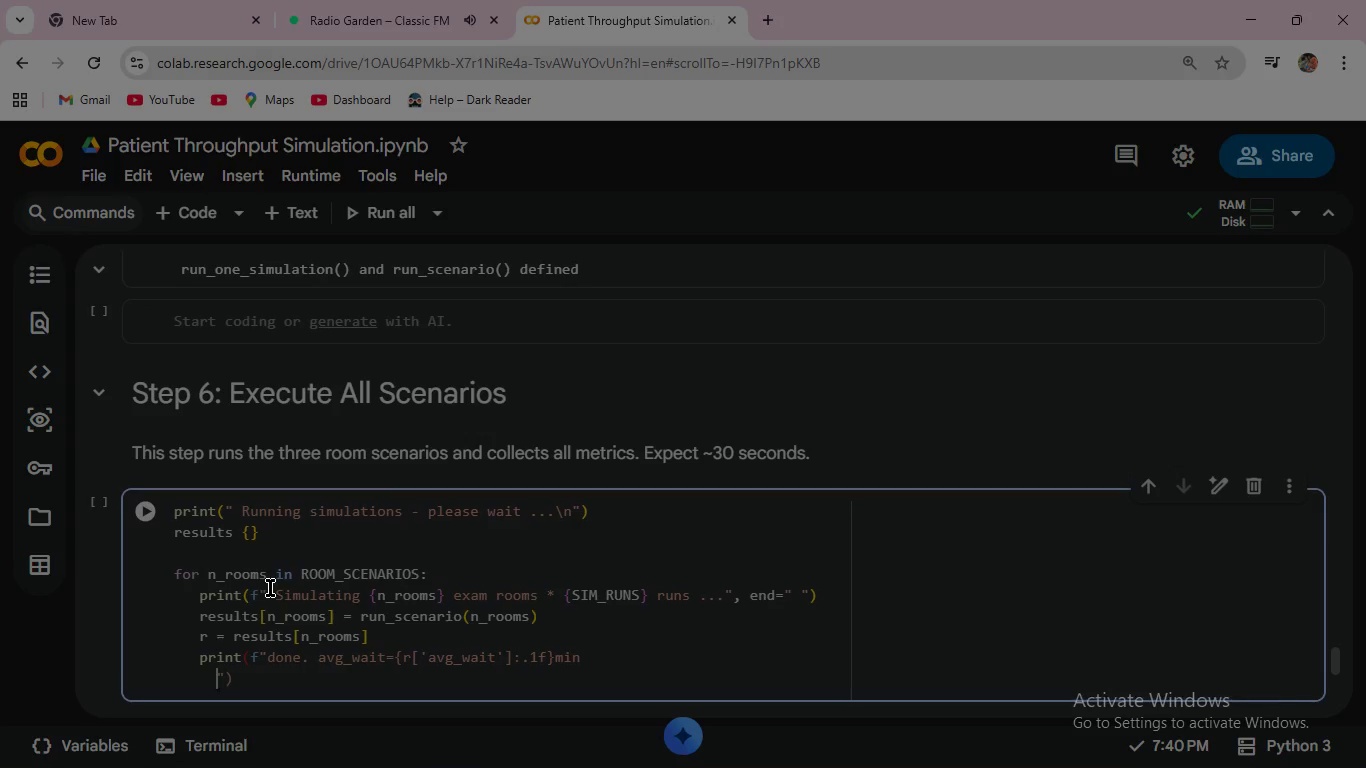 
key(Space)
 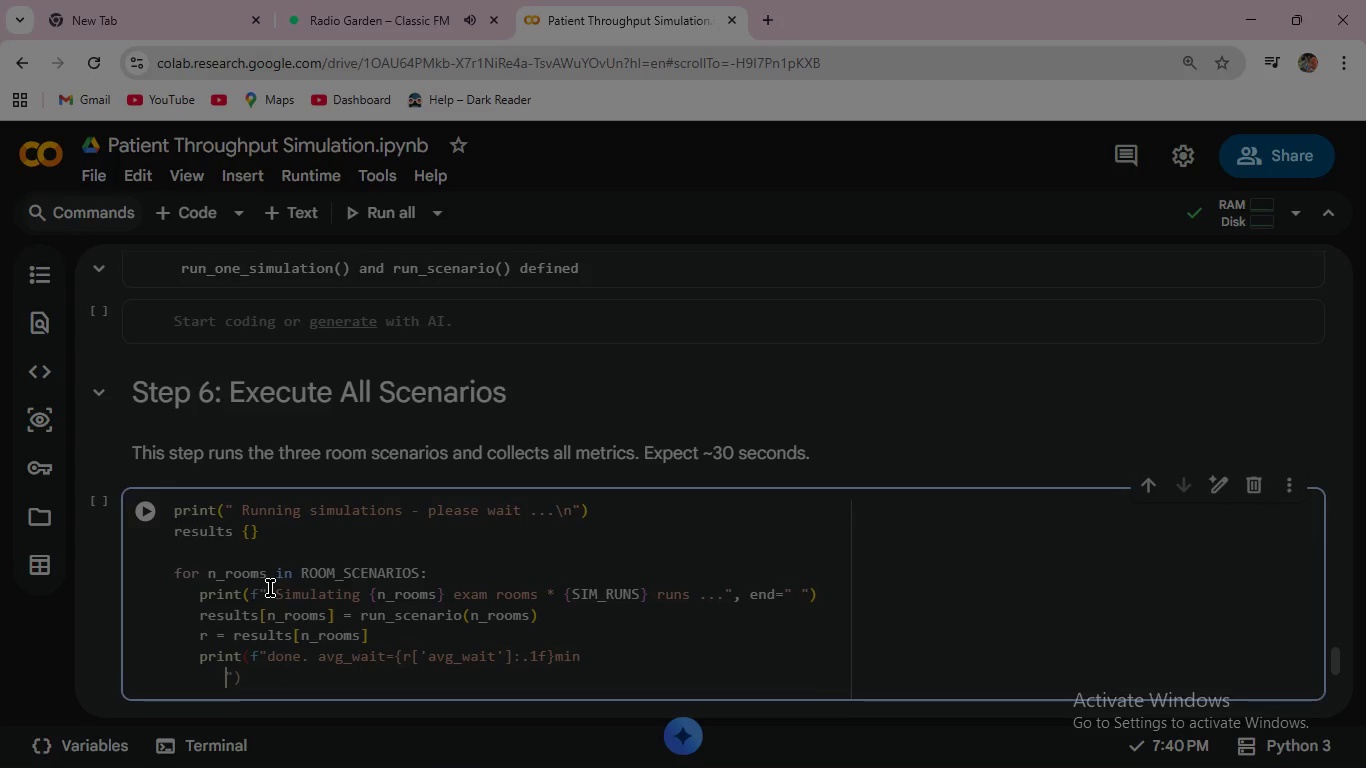 
key(Space)
 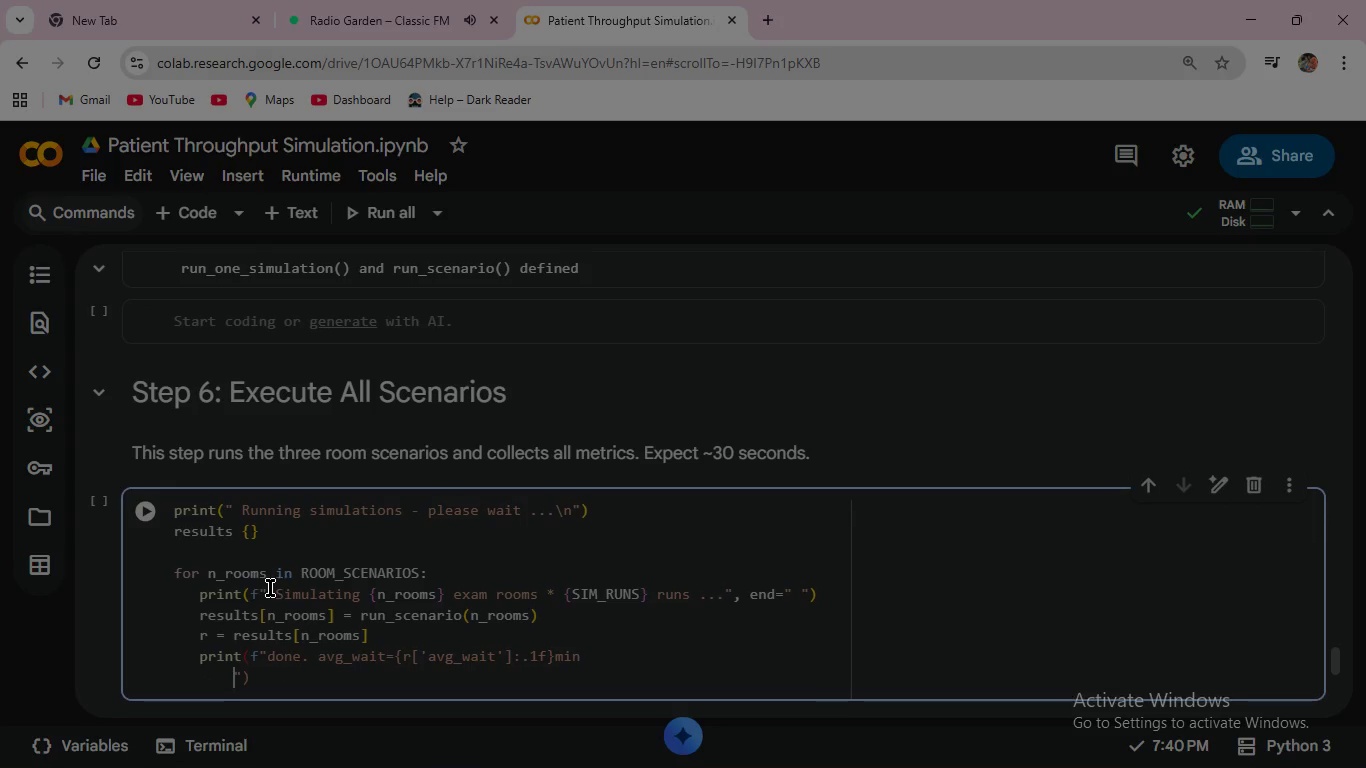 
key(Space)
 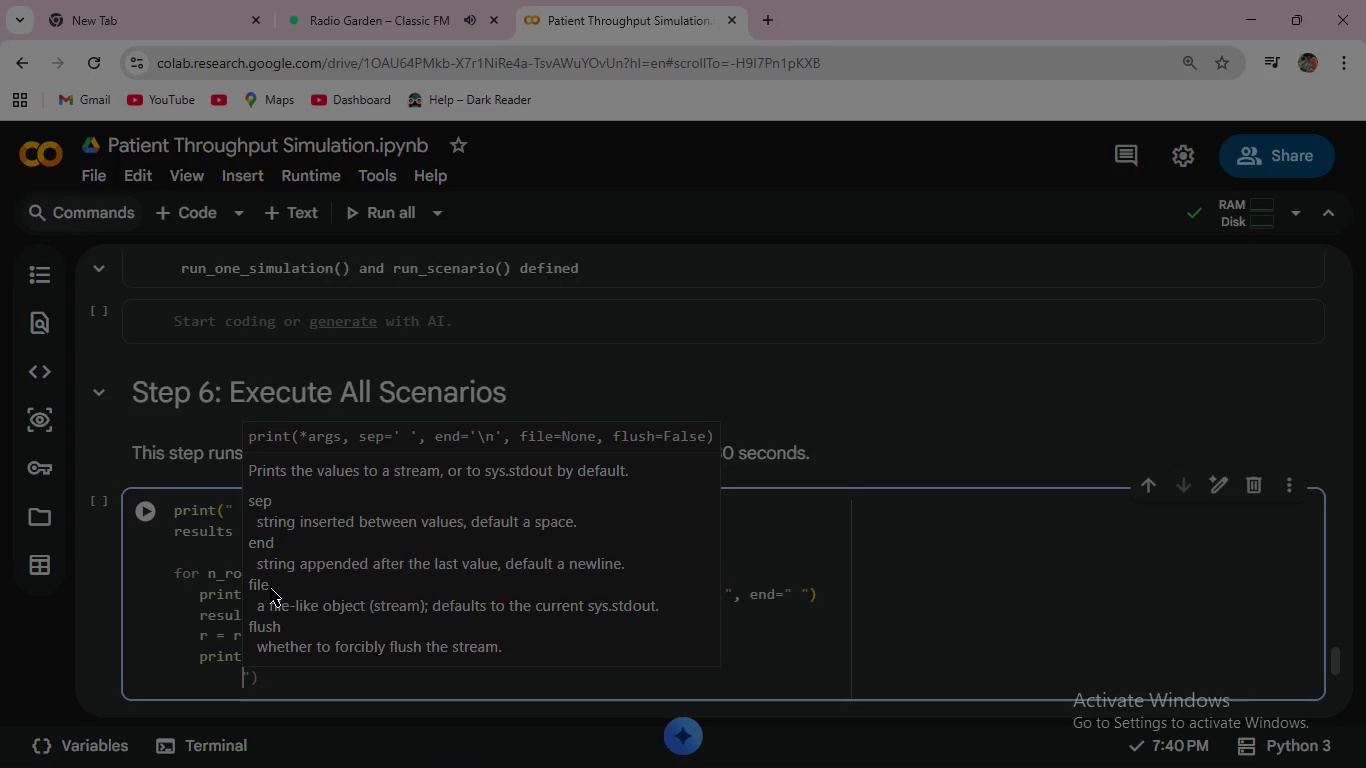 
key(Space)
 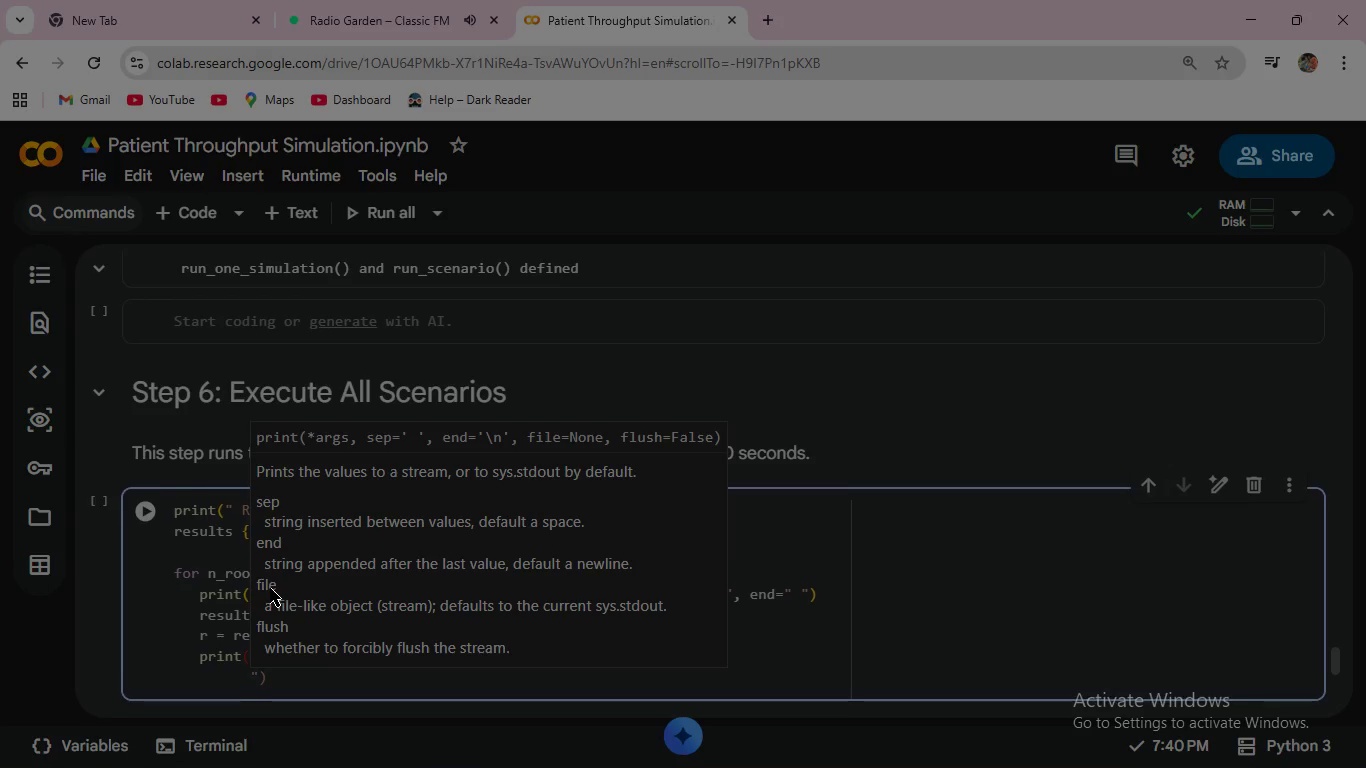 
key(F)
 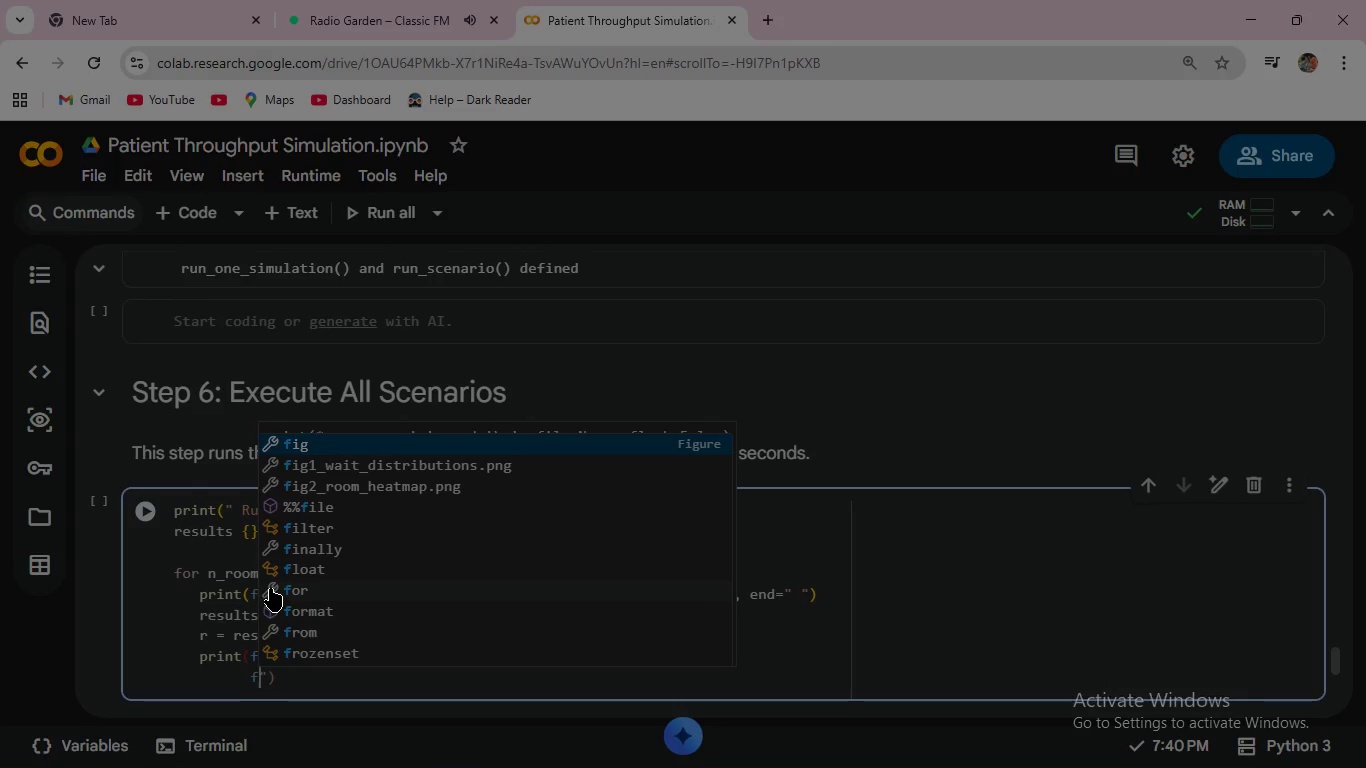 
key(Backspace)
 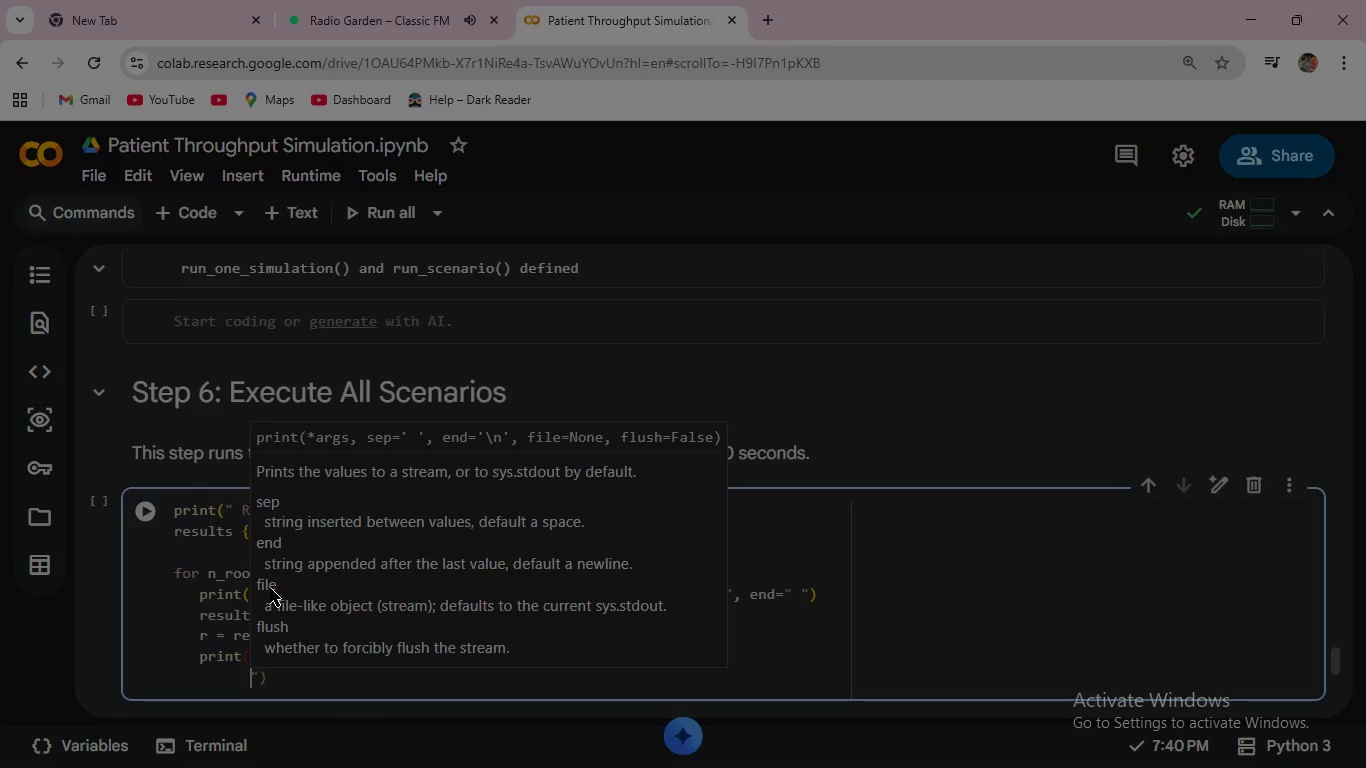 
key(Backspace)
 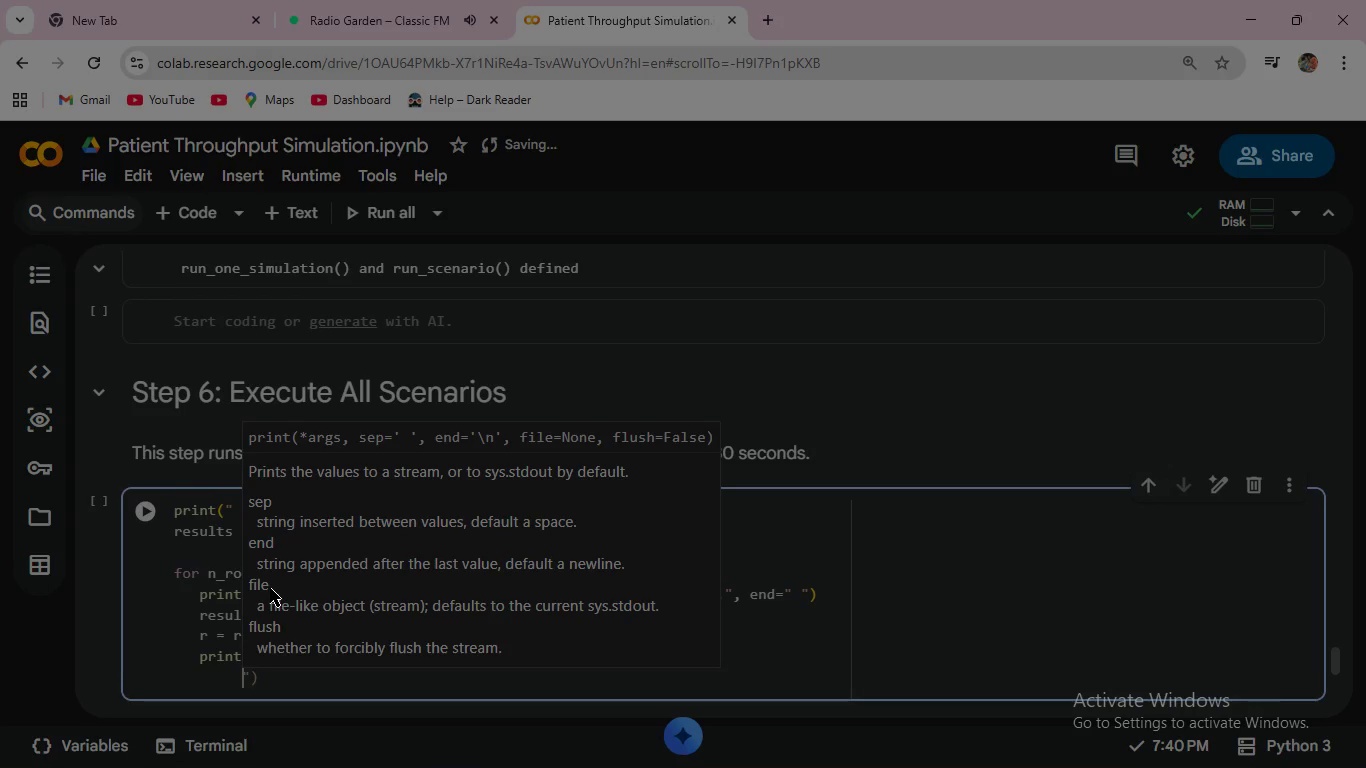 
key(Backspace)
 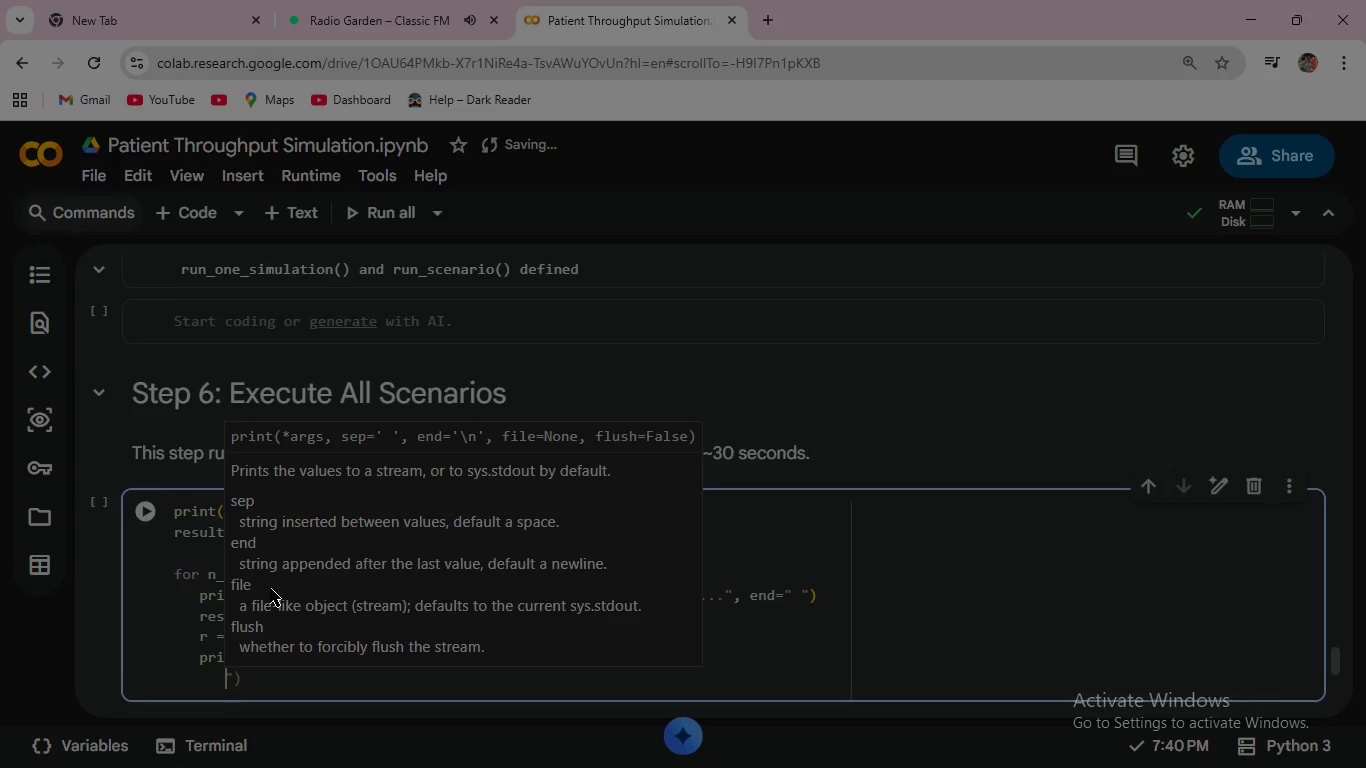 
key(Backspace)
 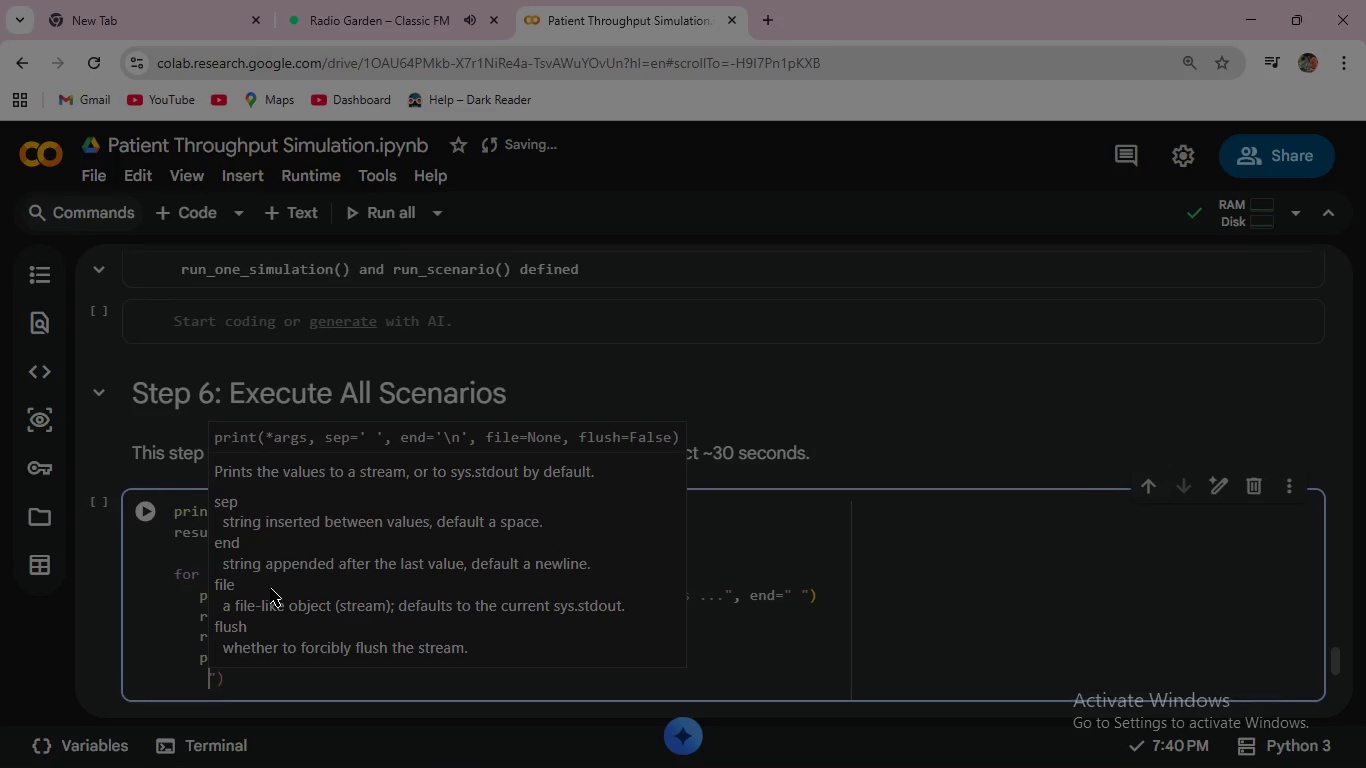 
key(Backspace)
 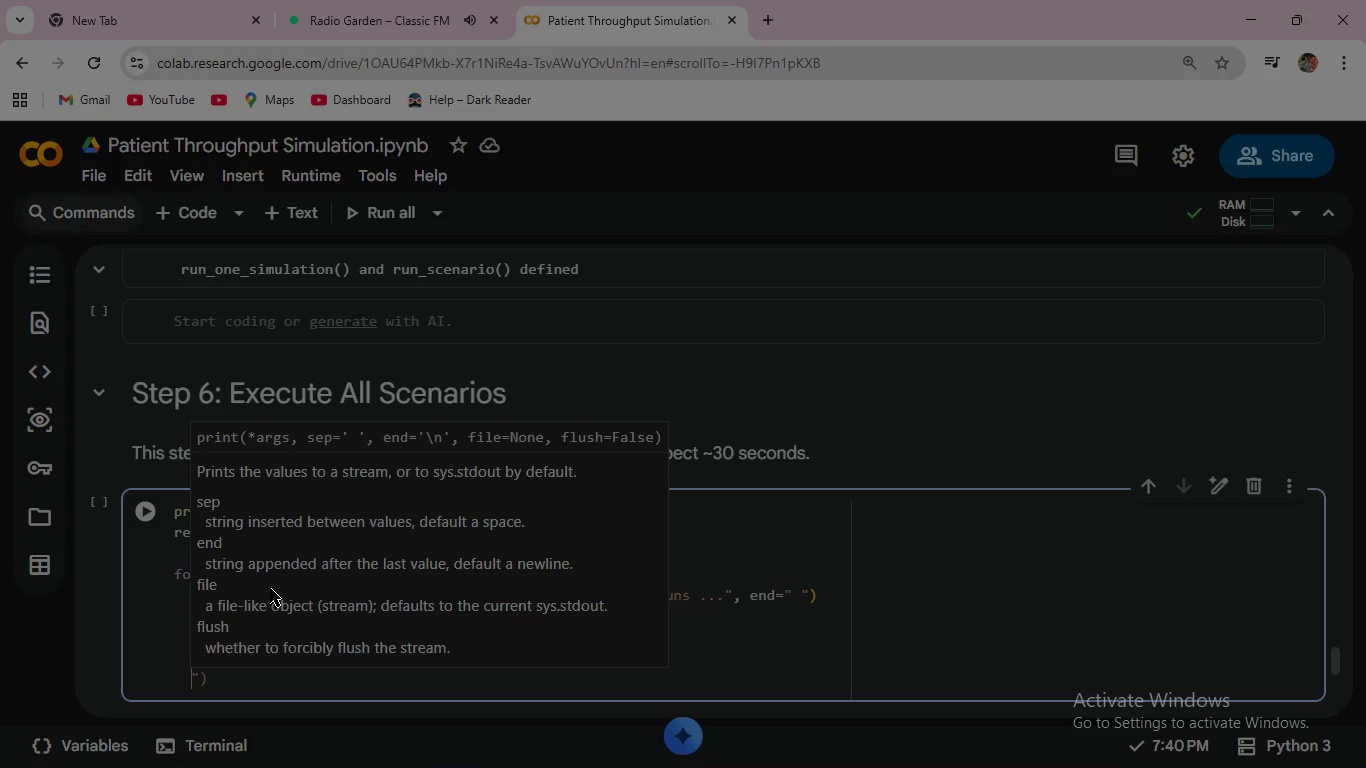 
key(Backspace)
 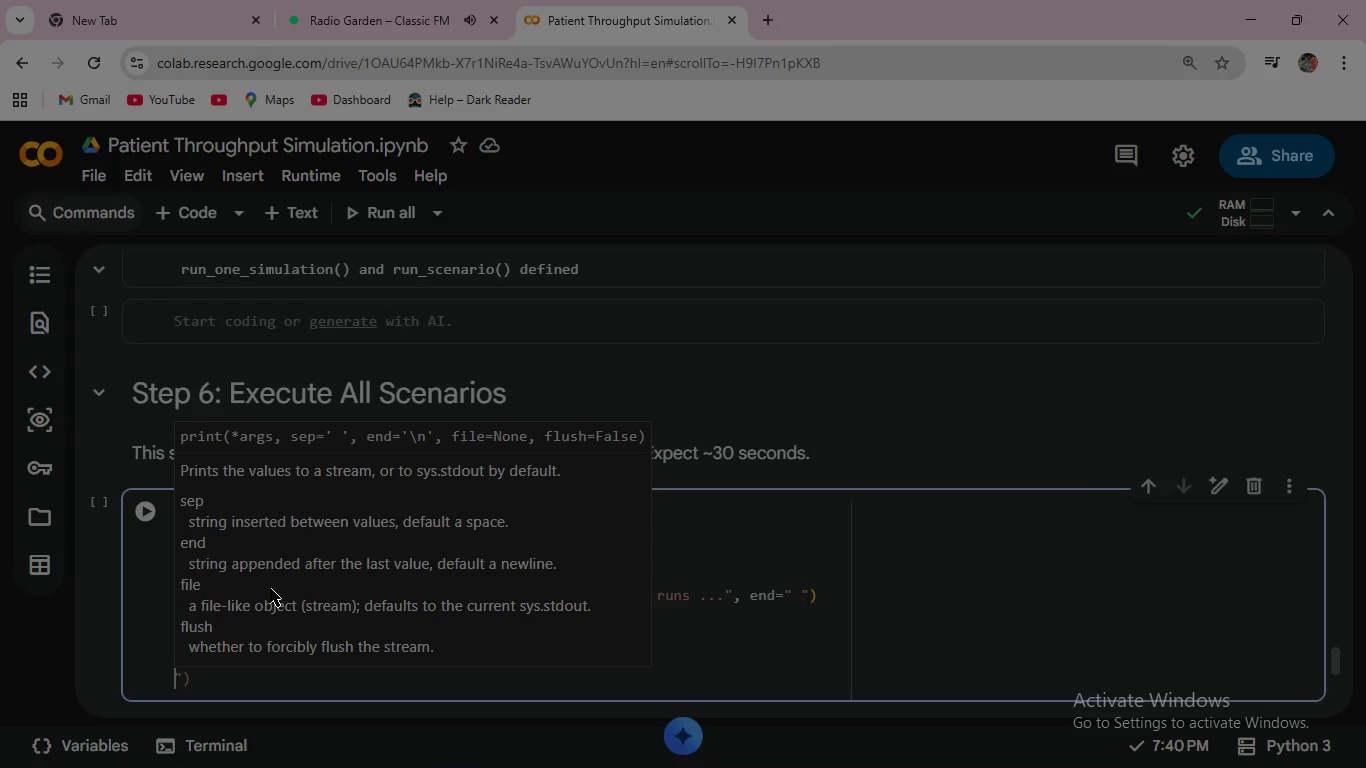 
key(Backspace)
 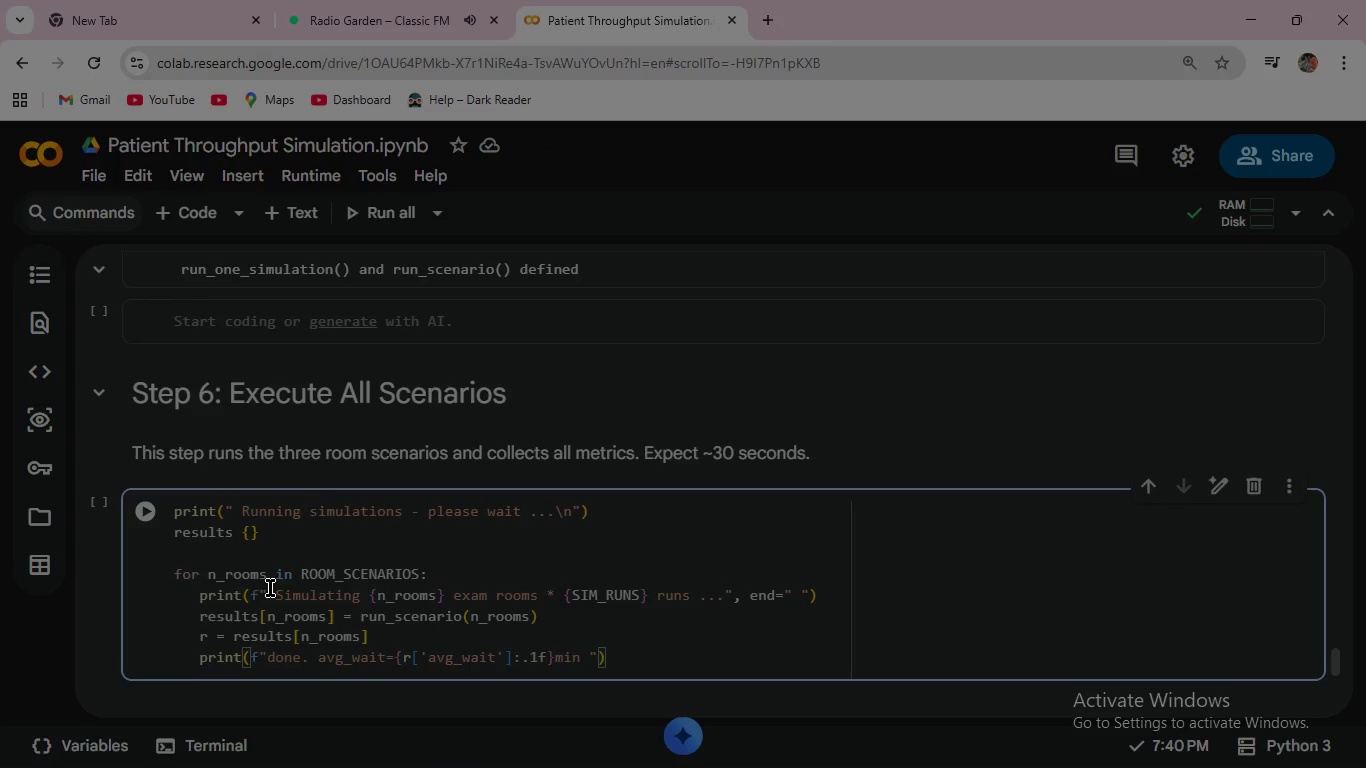 
wait(5.27)
 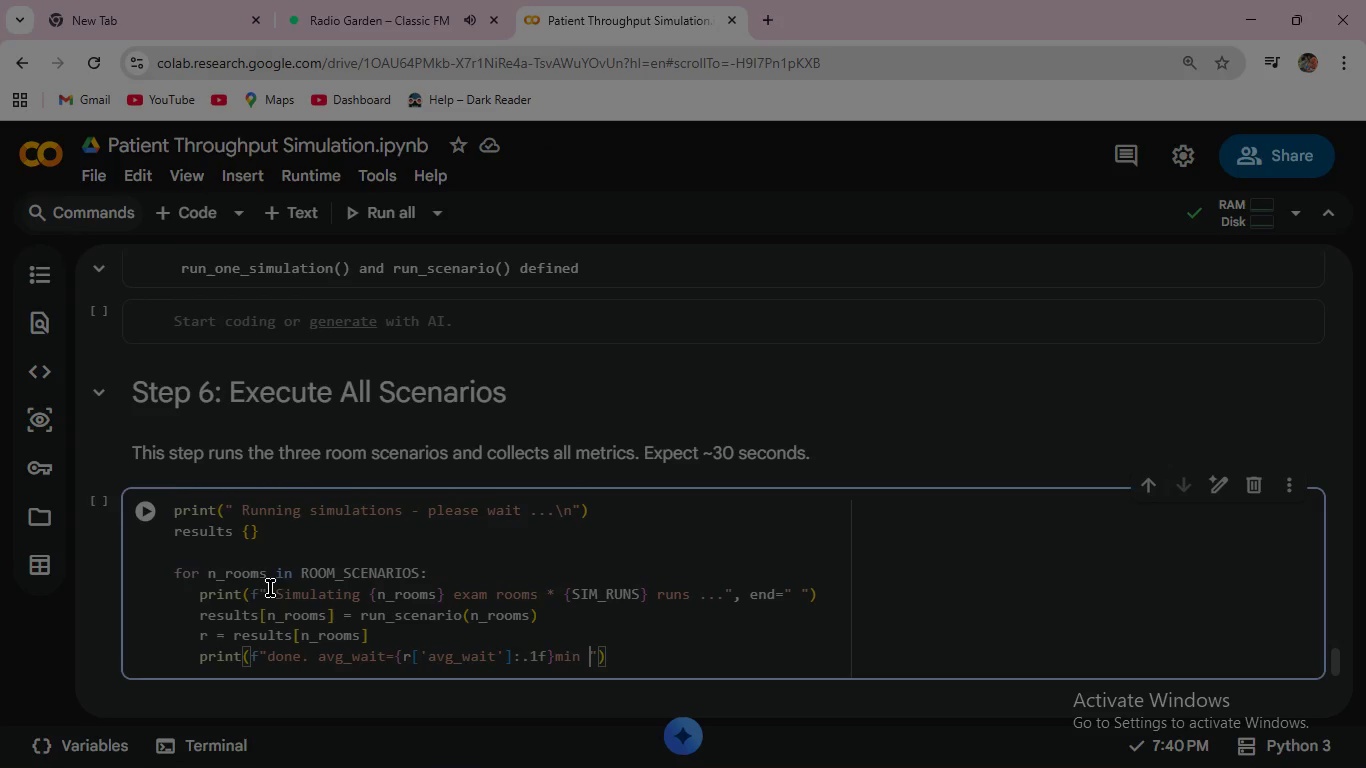 
key(ArrowRight)
 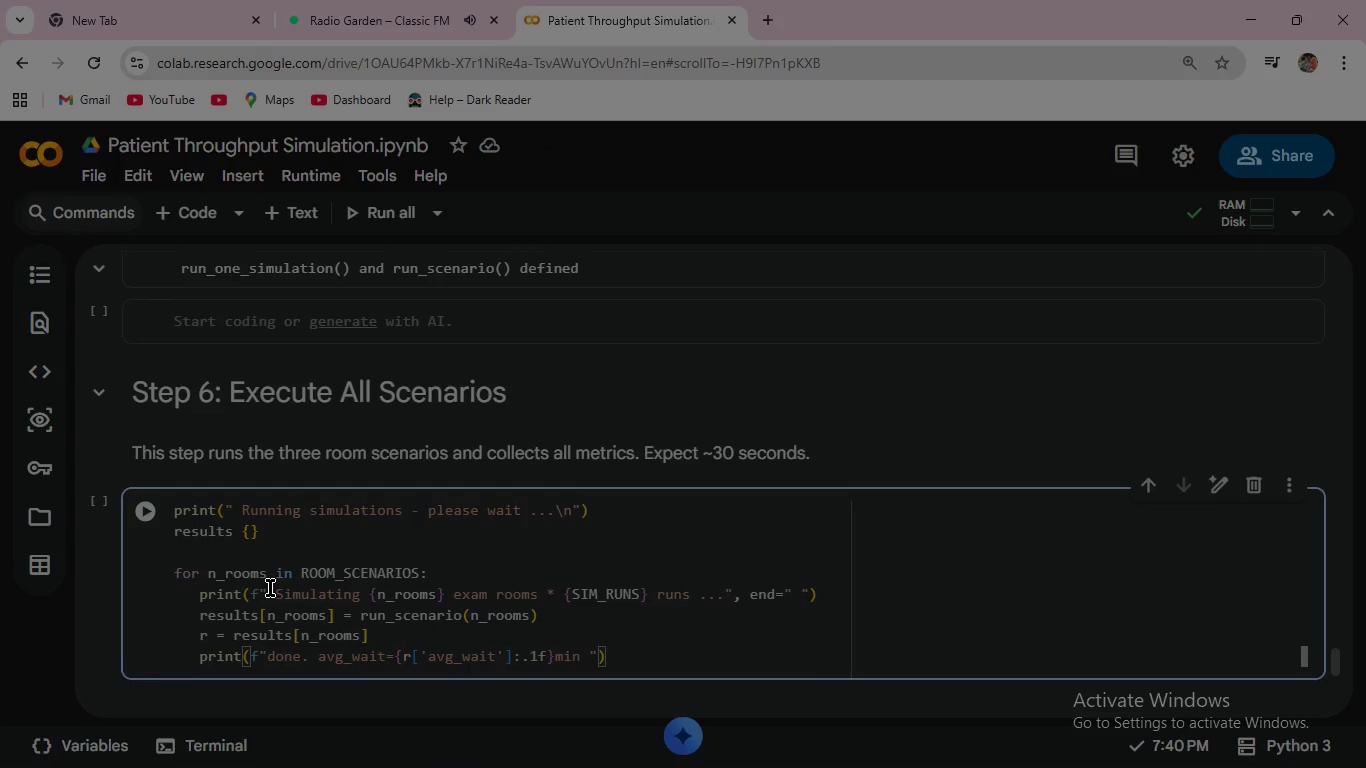 
key(Enter)
 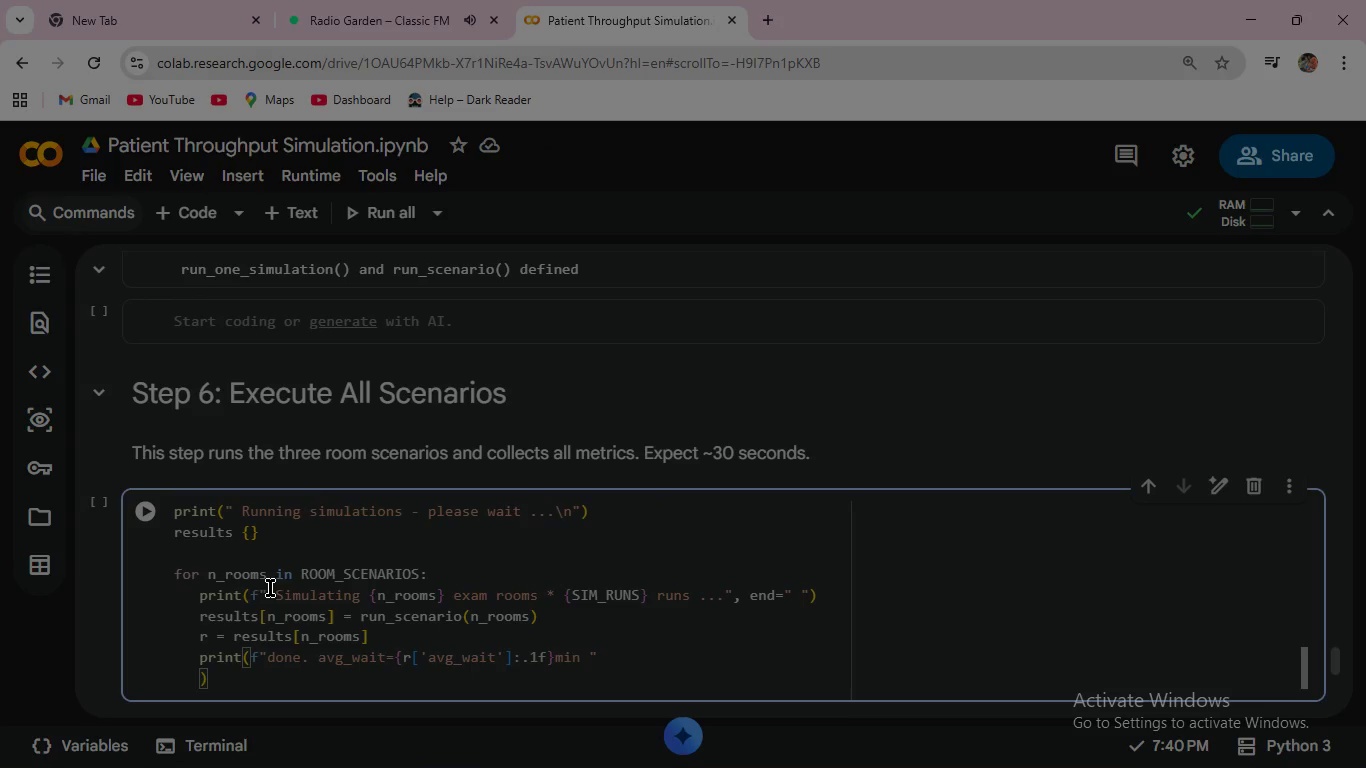 
hold_key(key=Space, duration=0.62)
 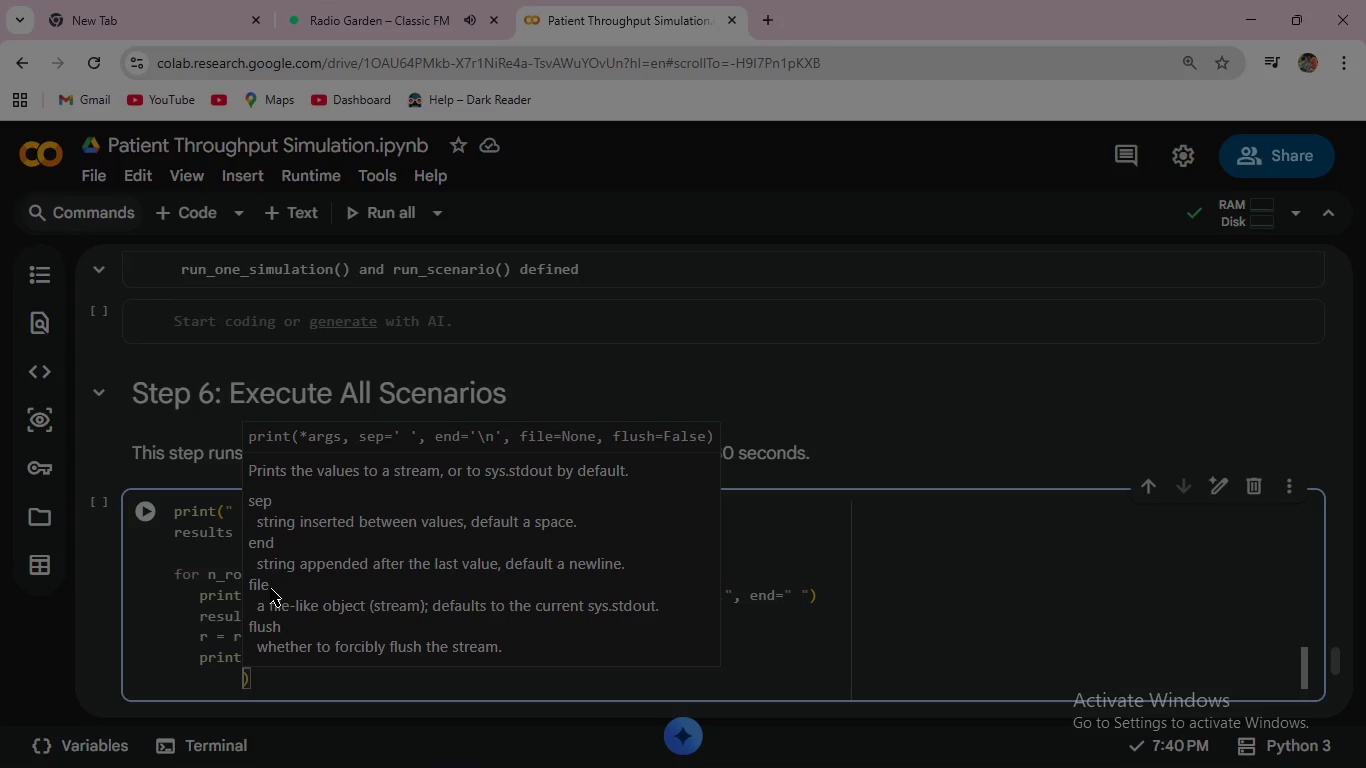 
type( f"pct>)
 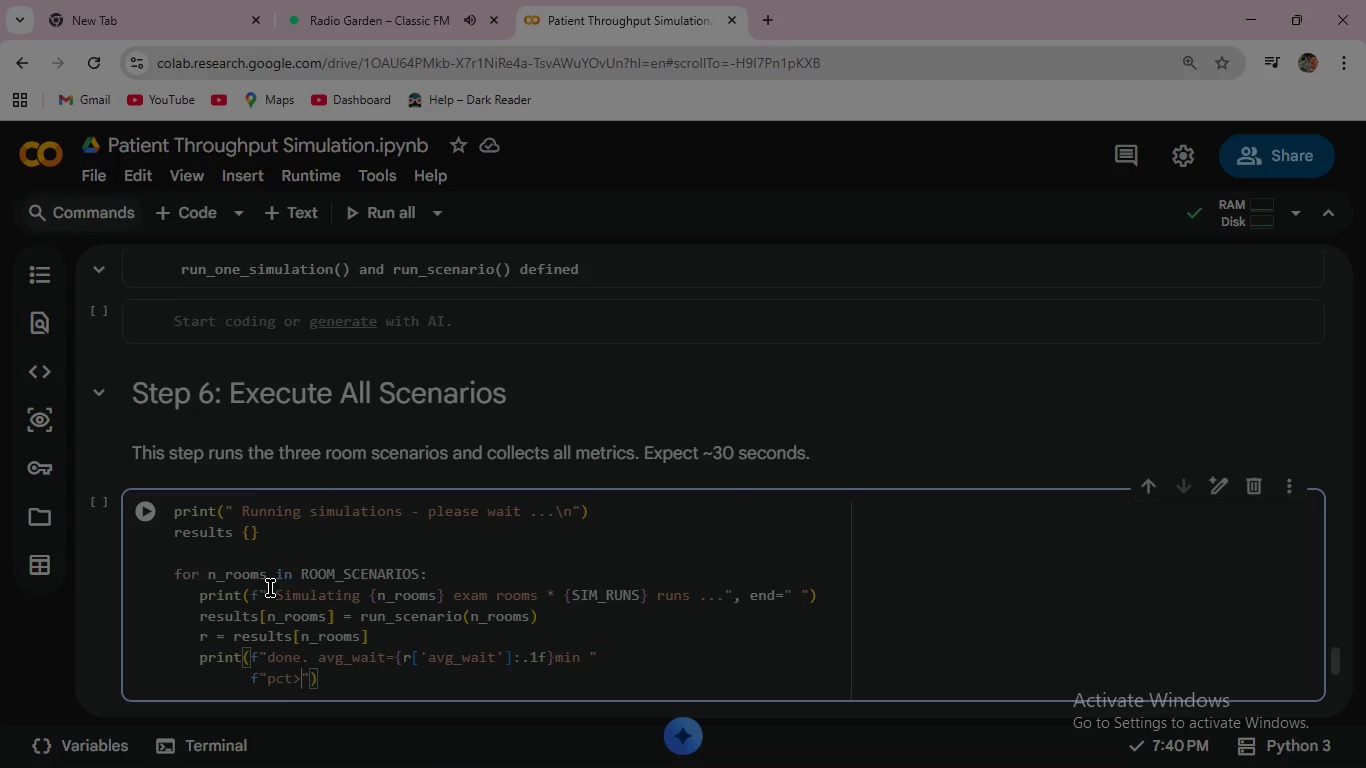 
wait(15.02)
 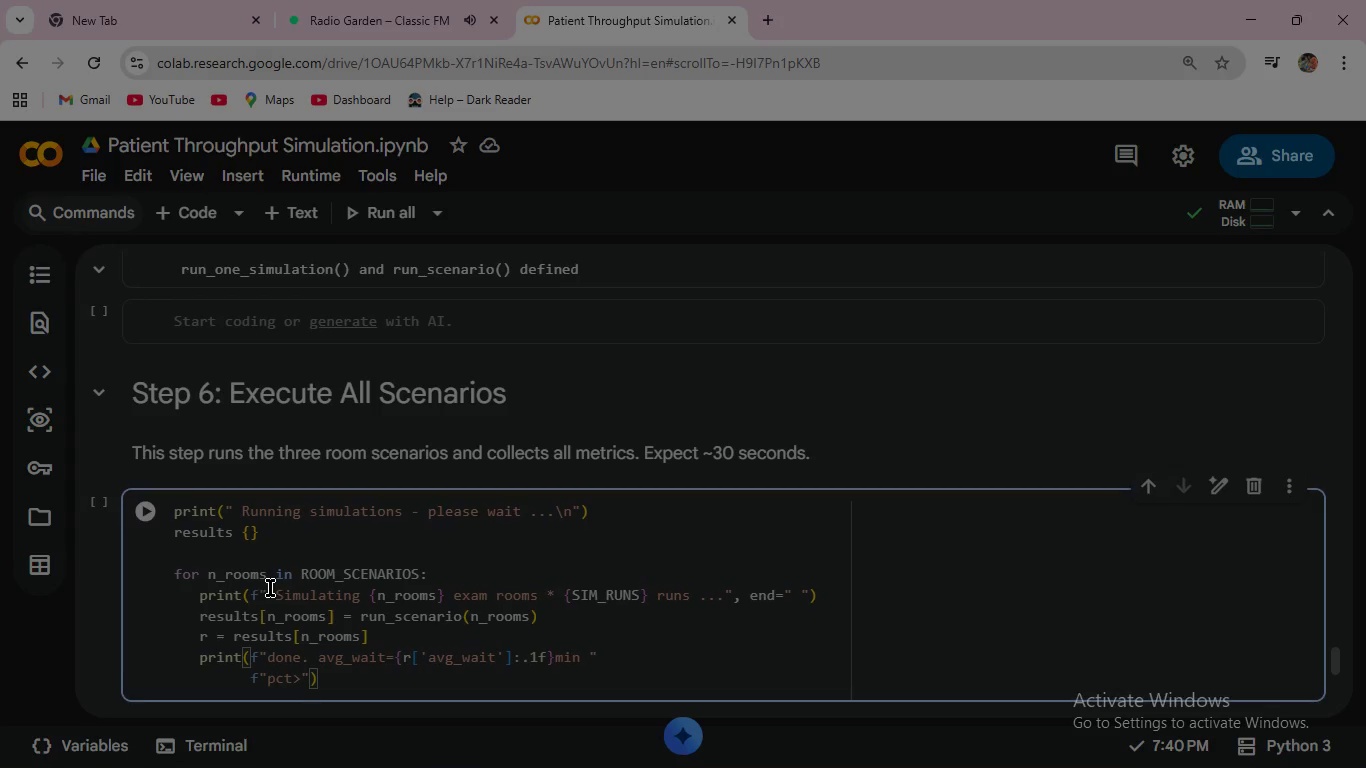 
type(15={r[')
 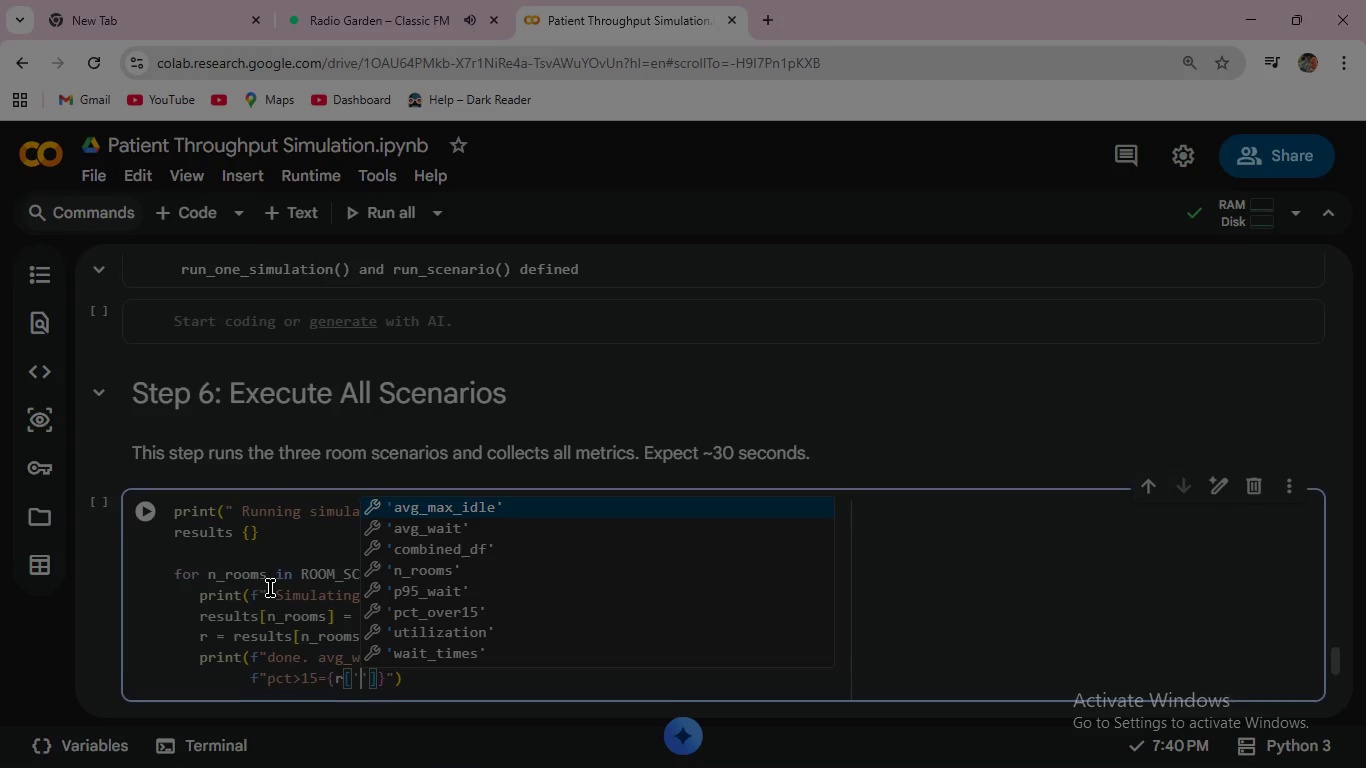 
type(pct)
 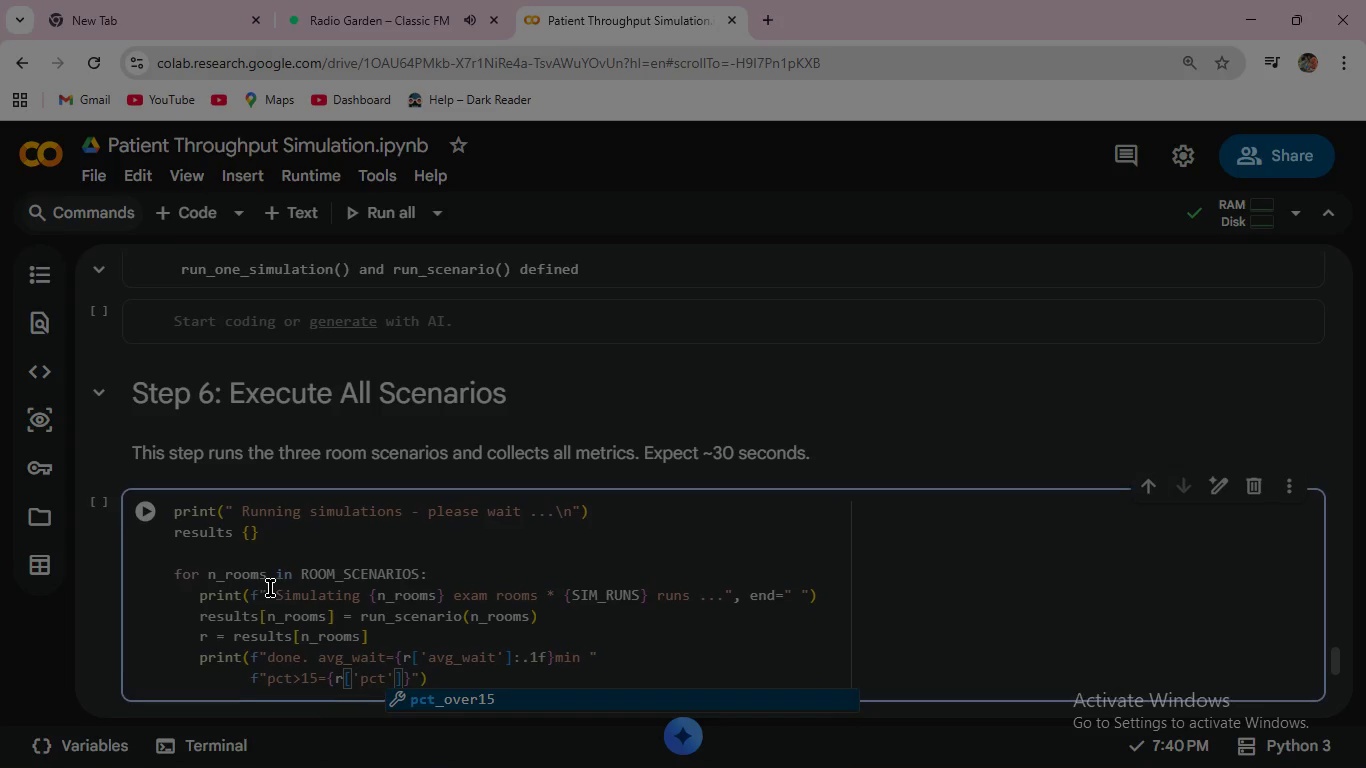 
key(Enter)
 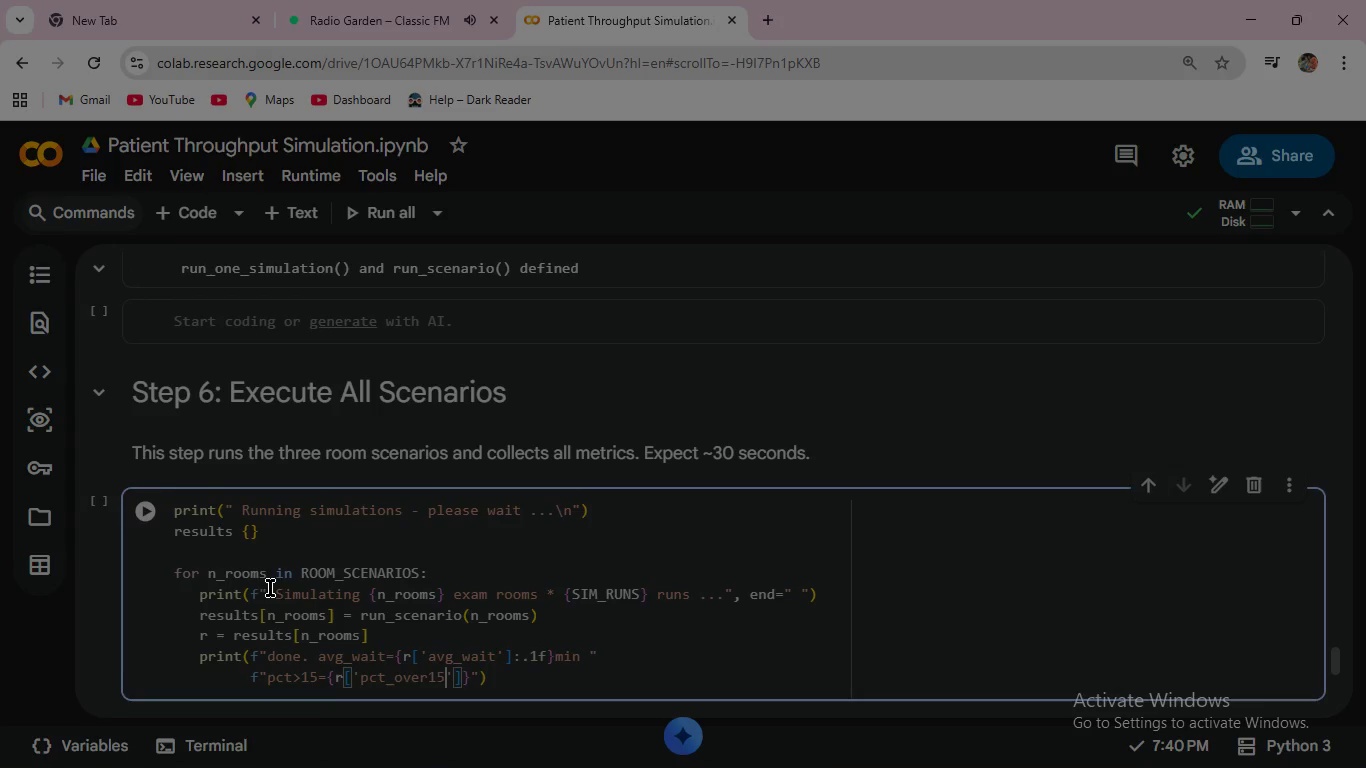 
key(ArrowRight)
 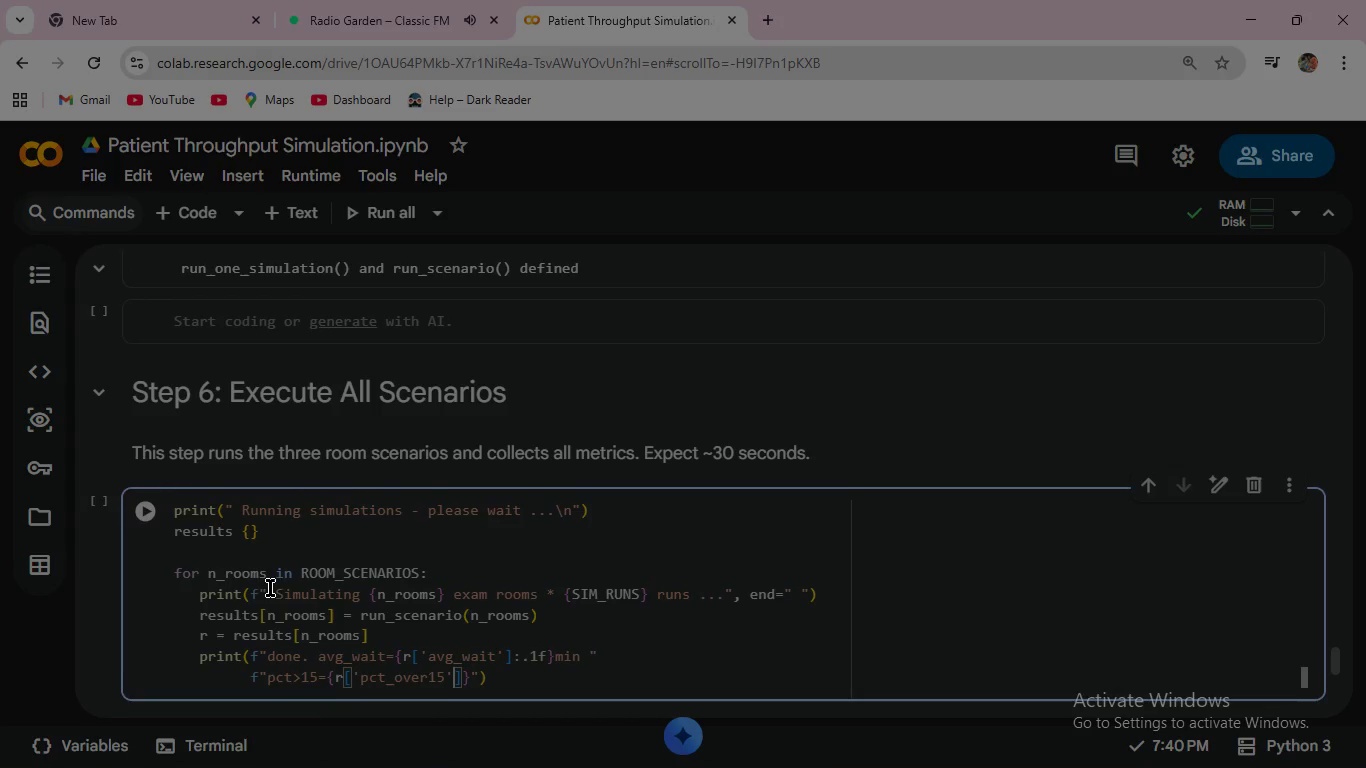 
key(Shift+ShiftRight)
 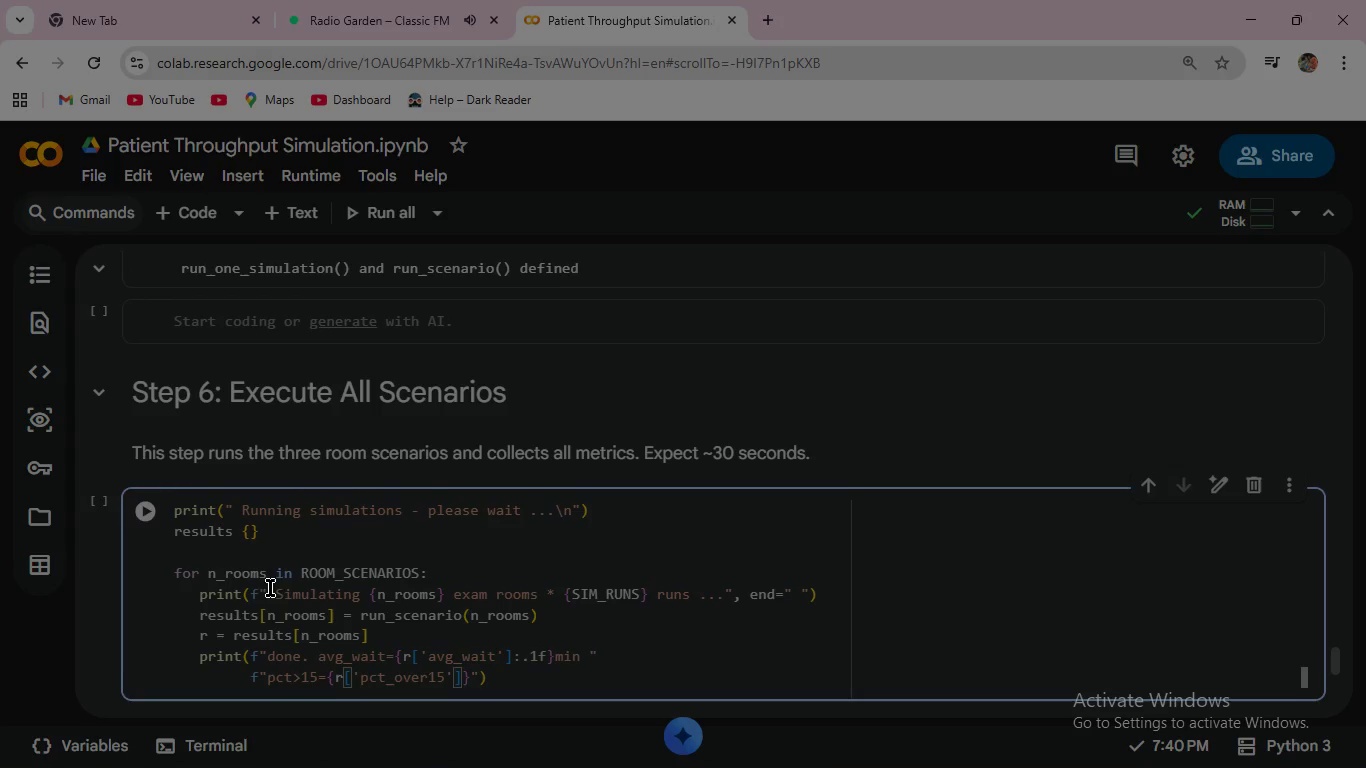 
key(Shift+Semicolon)
 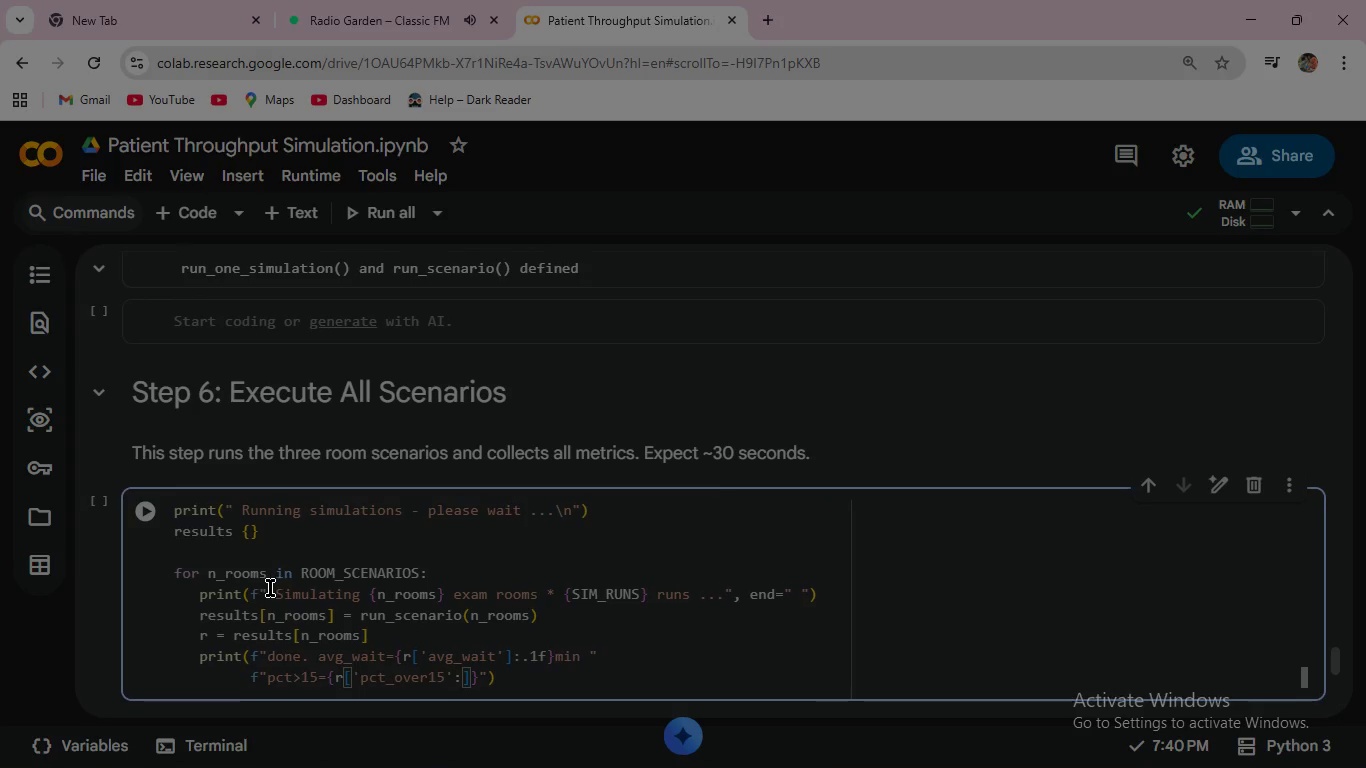 
key(Backspace)
 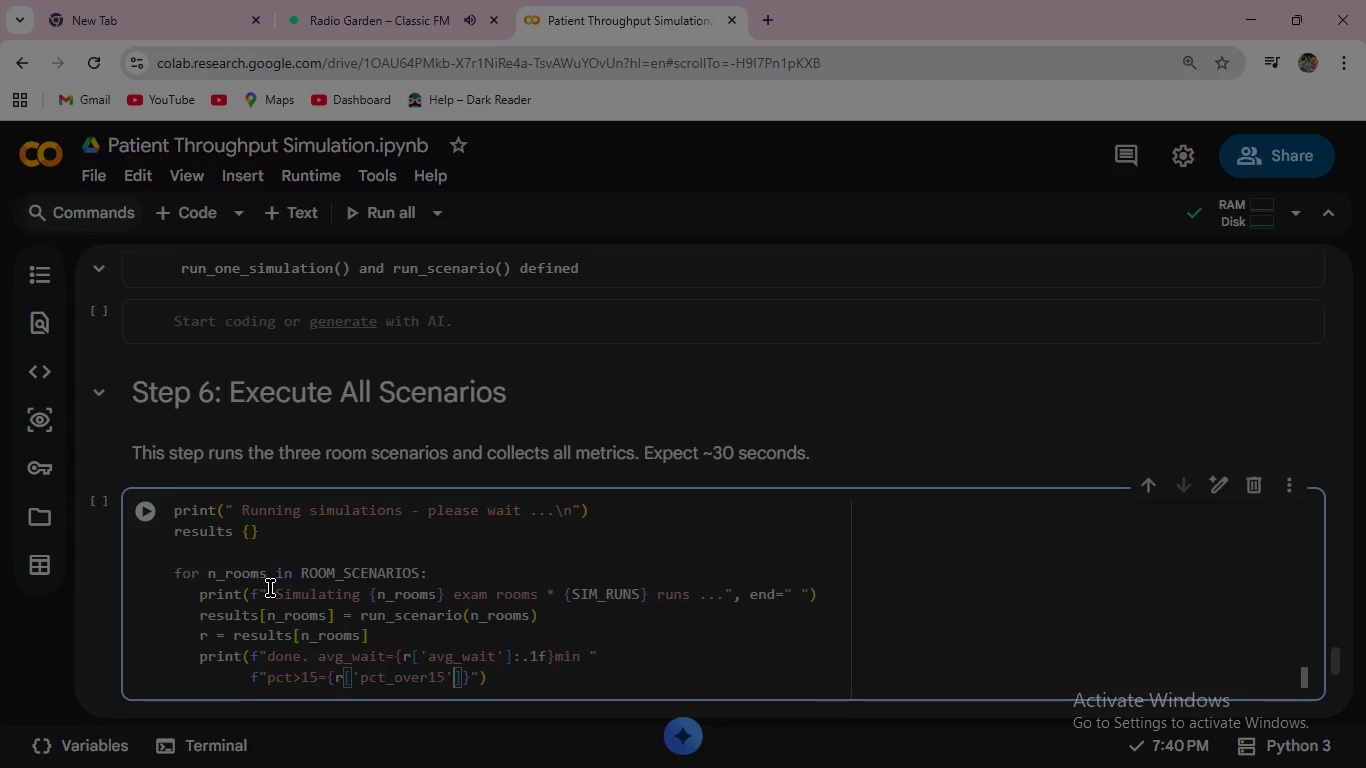 
key(ArrowRight)
 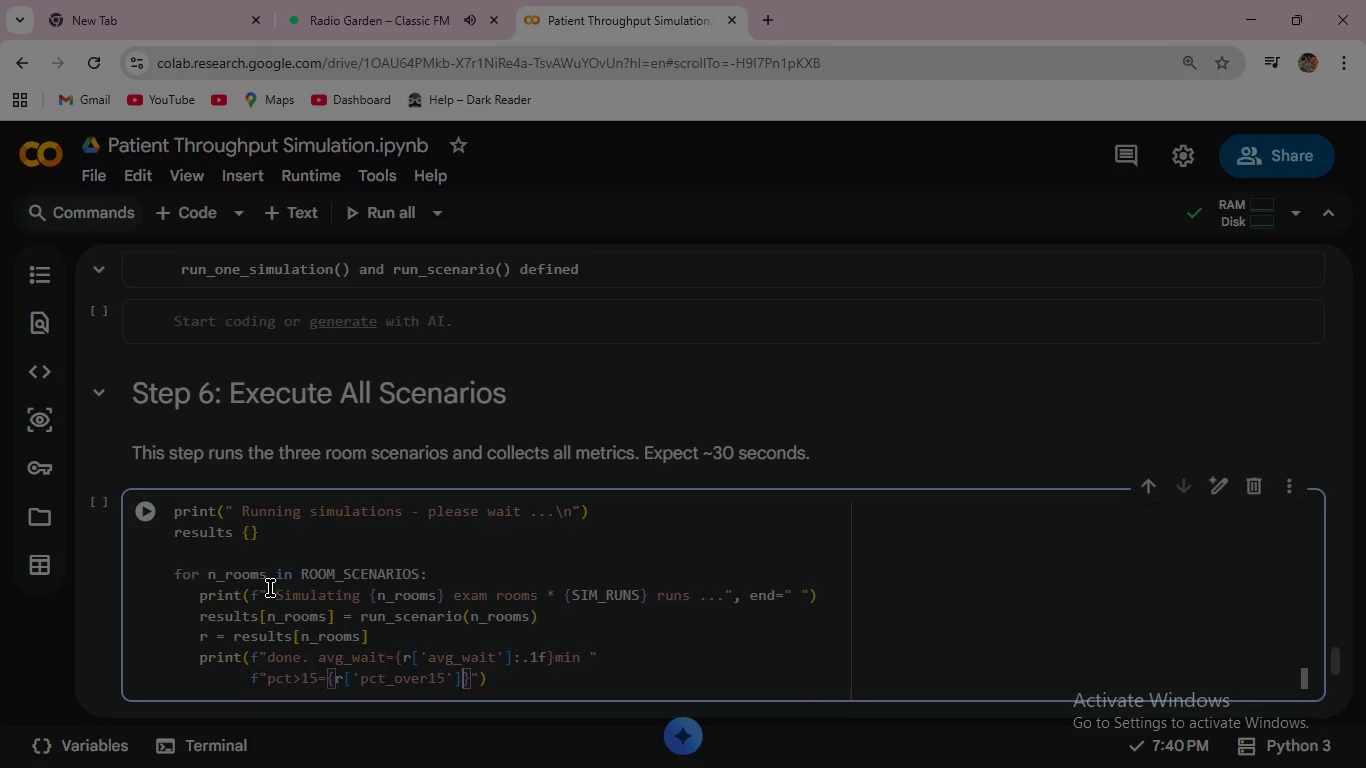 
type(:.1f)
 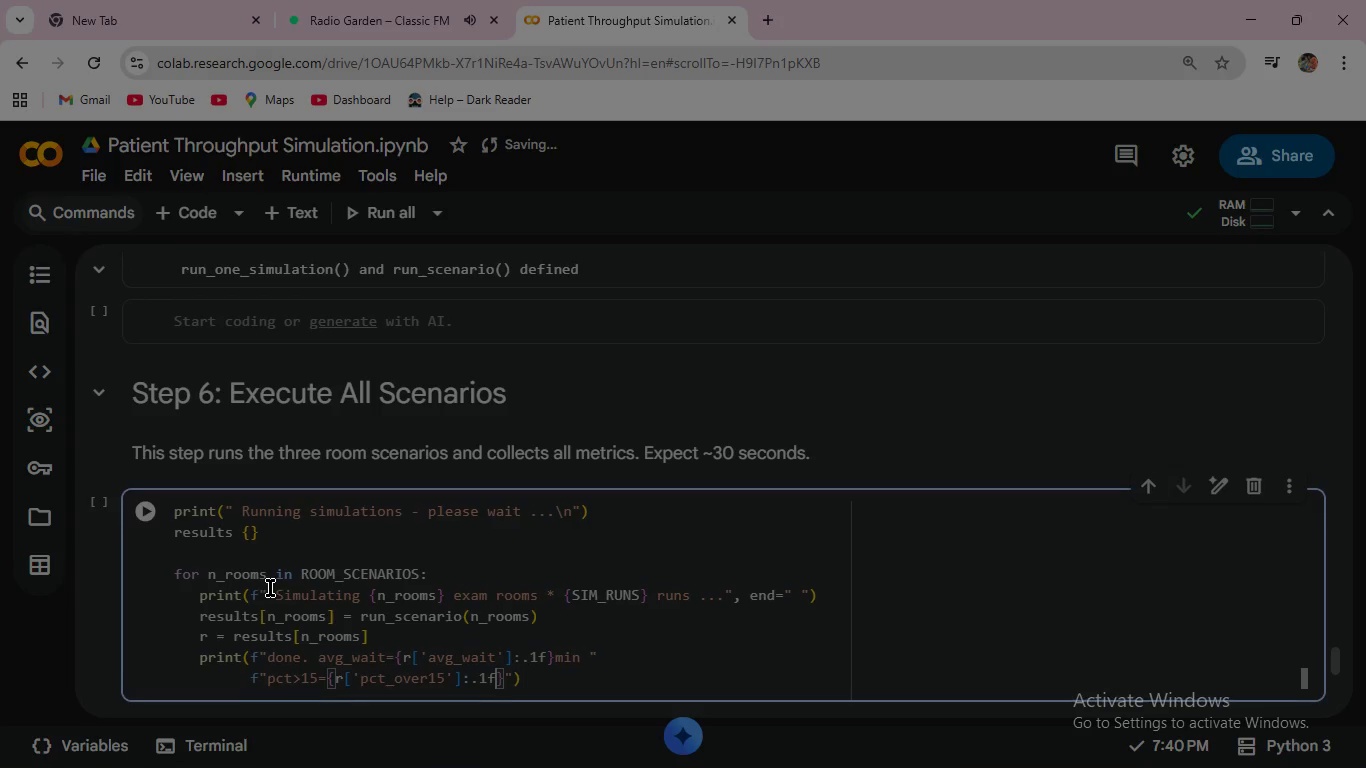 
key(ArrowRight)
 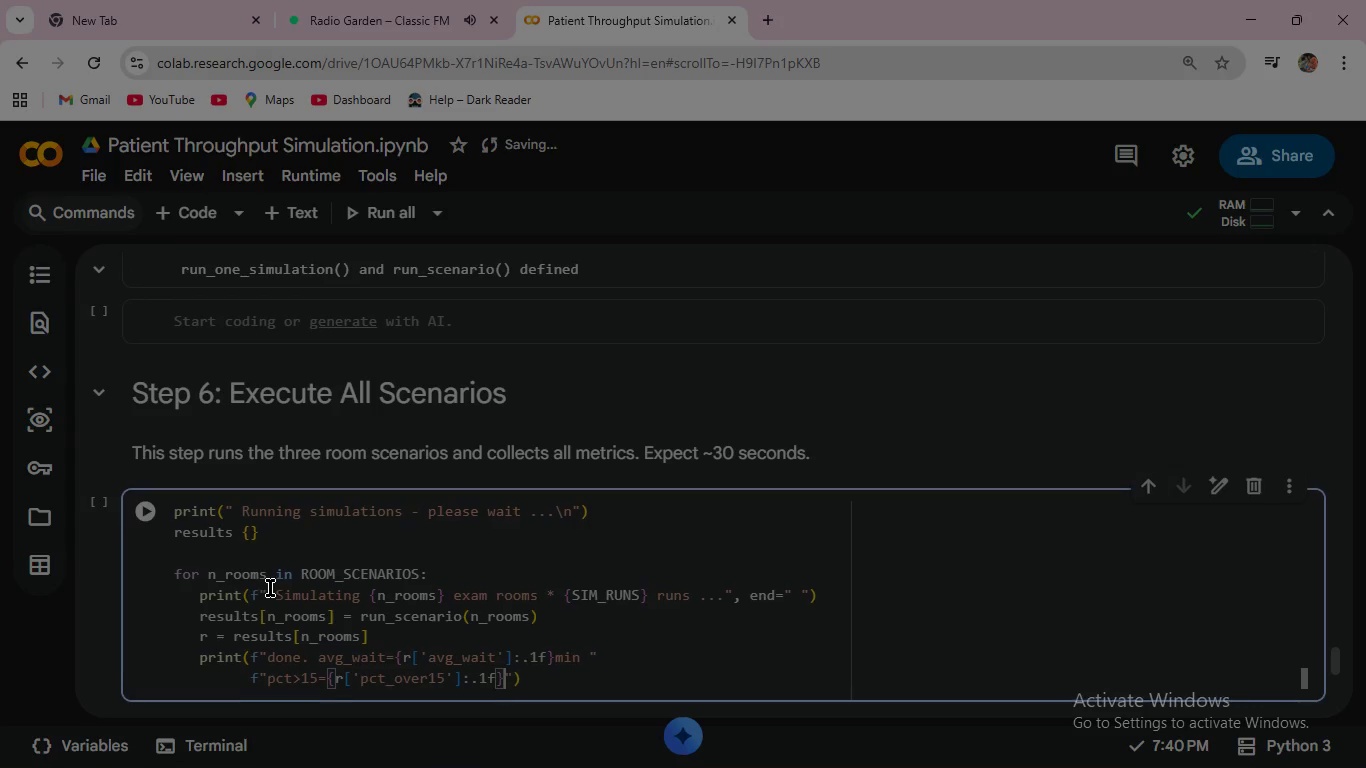 
key(Shift+5)
 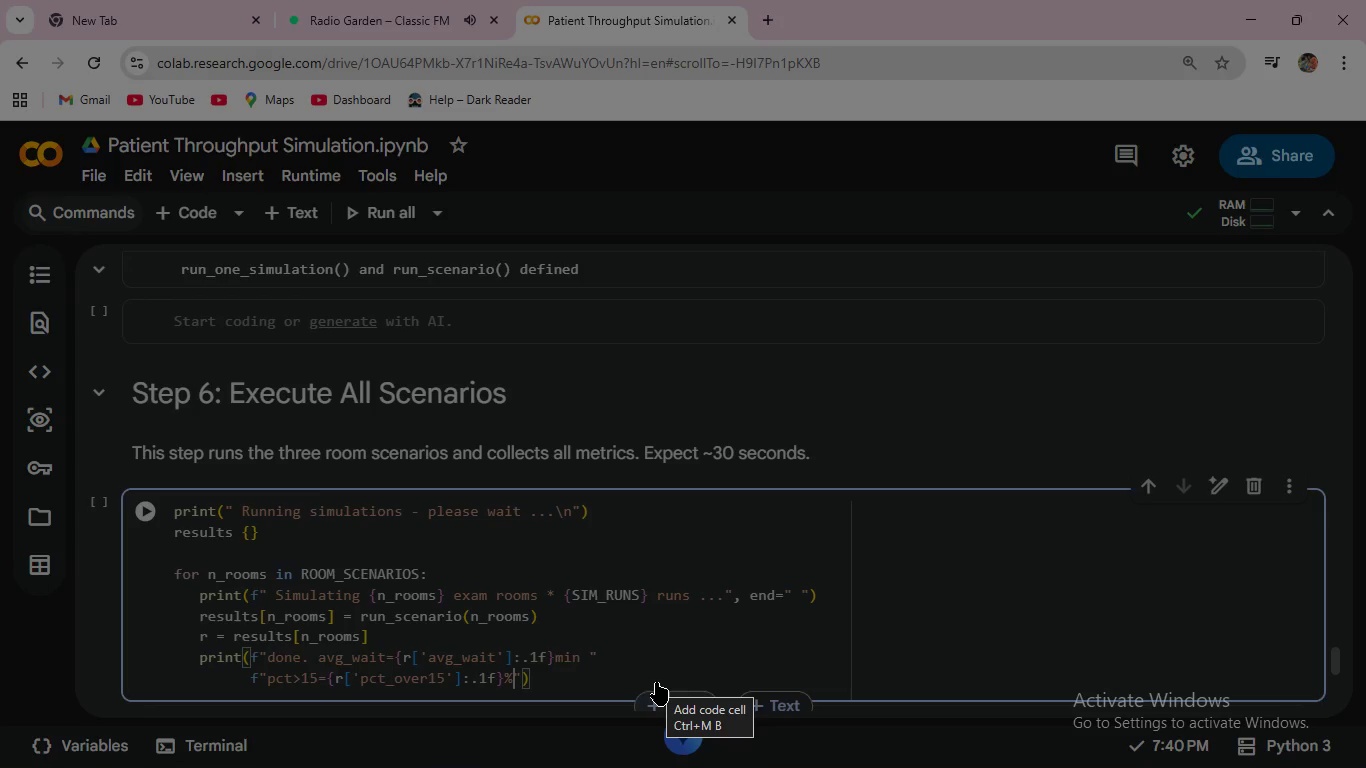 
wait(14.44)
 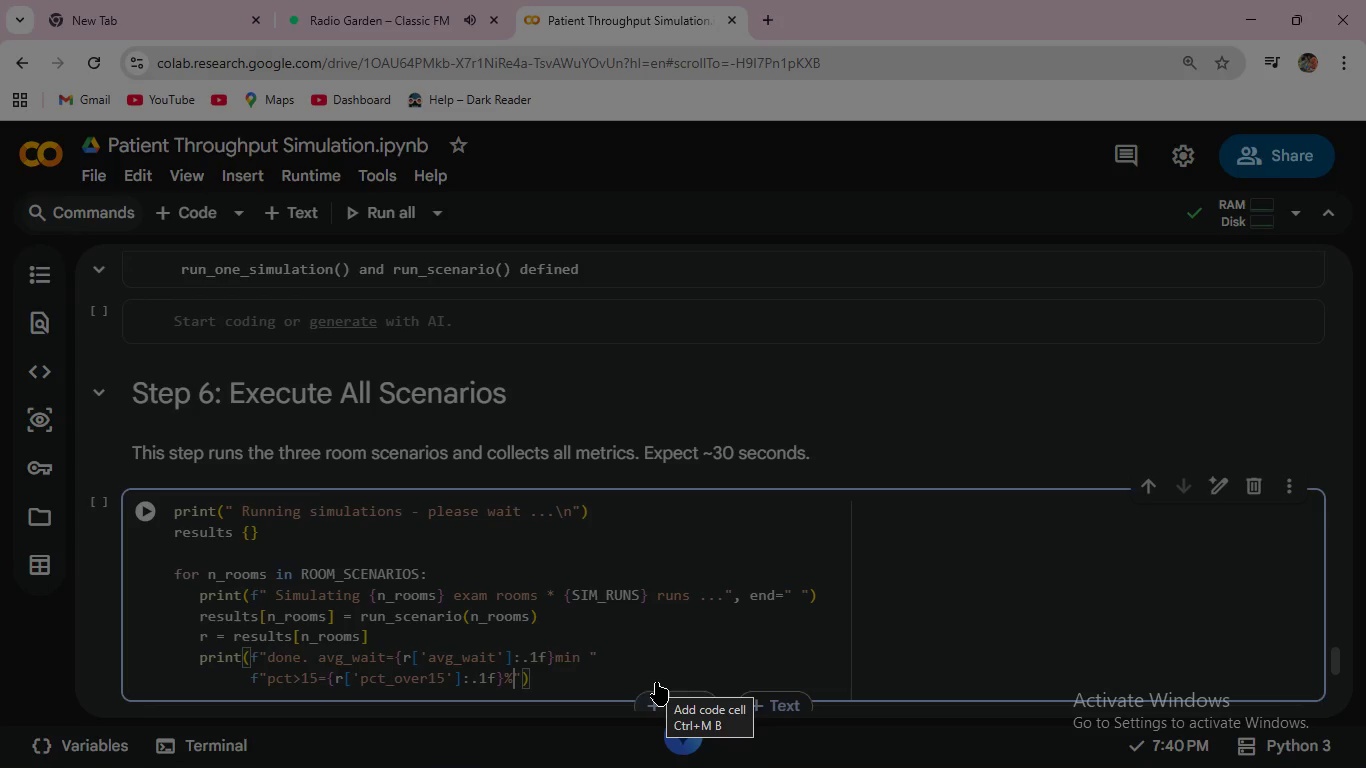 
scroll: coordinate [428, 559], scroll_direction: down, amount: 2.0
 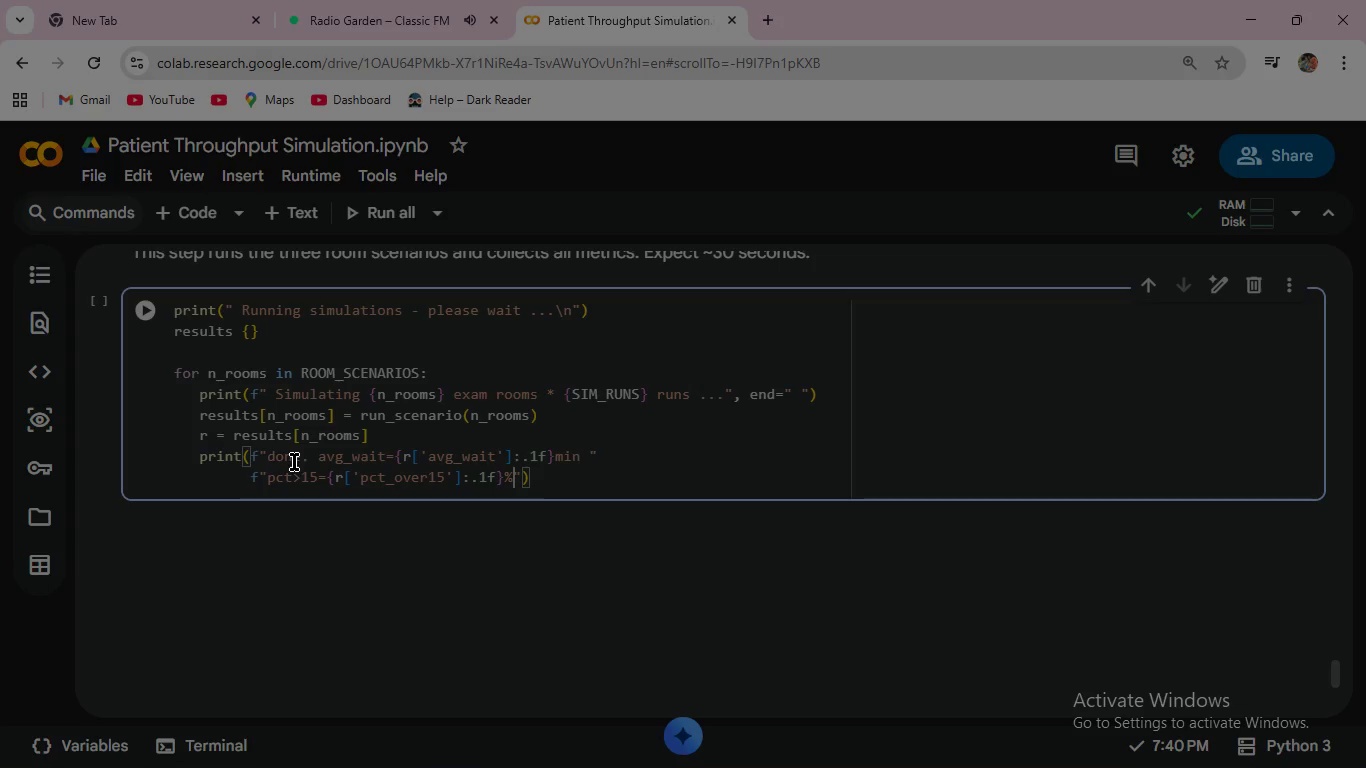 
wait(7.27)
 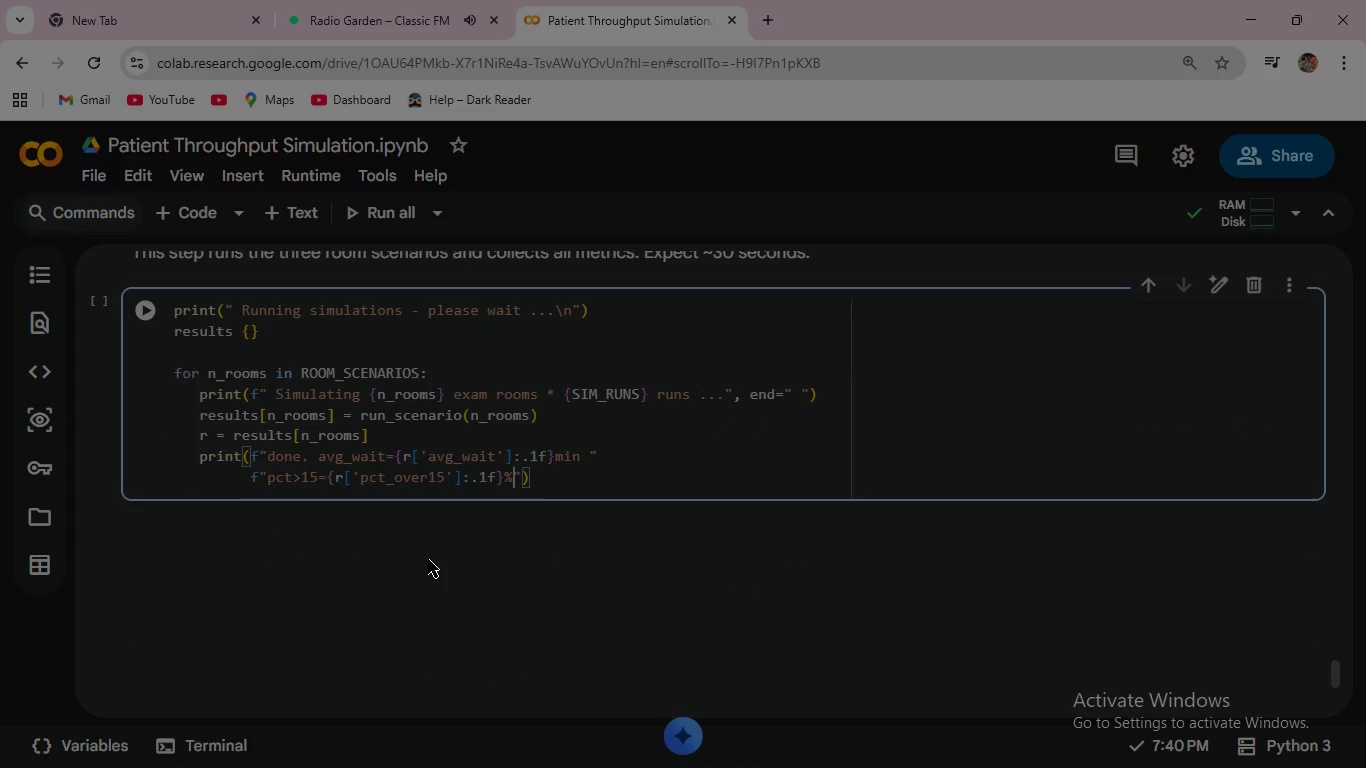 
mouse_move([424, 462])
 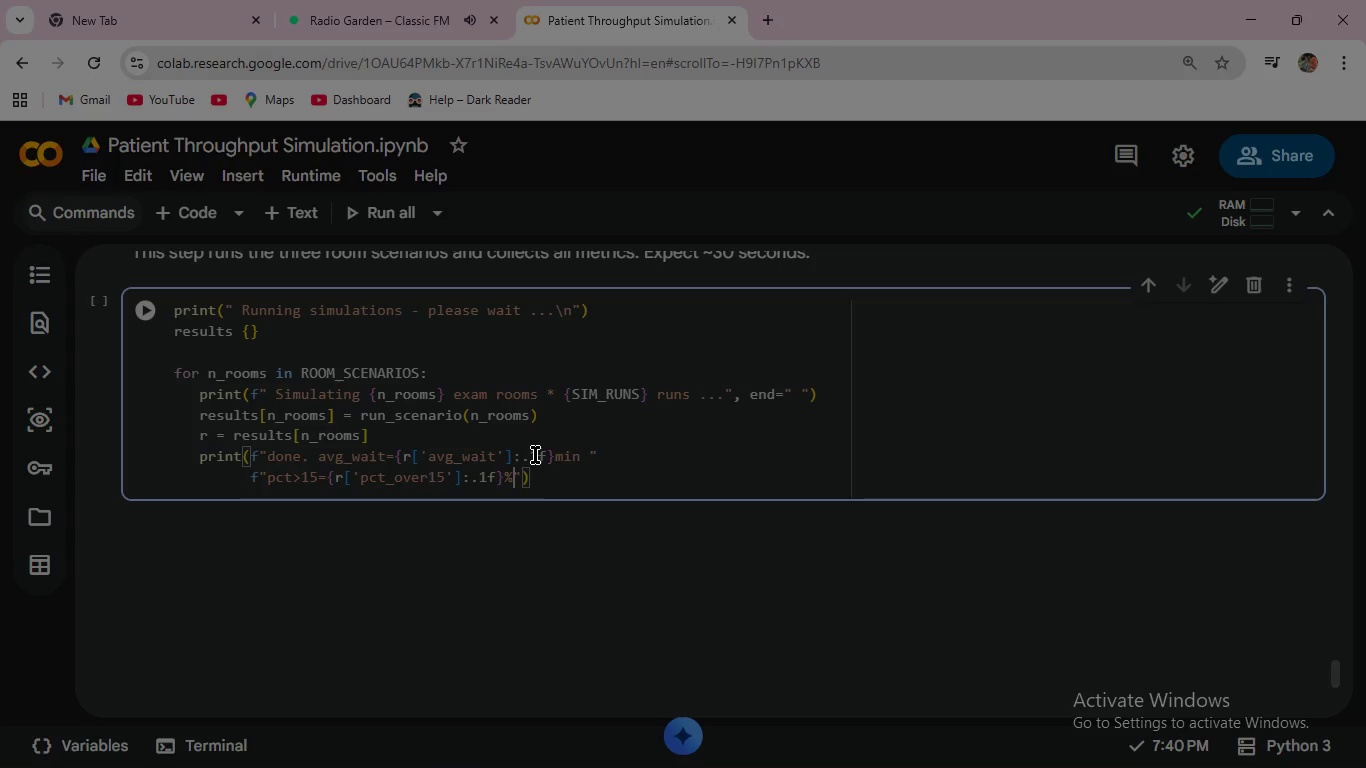 
wait(5.33)
 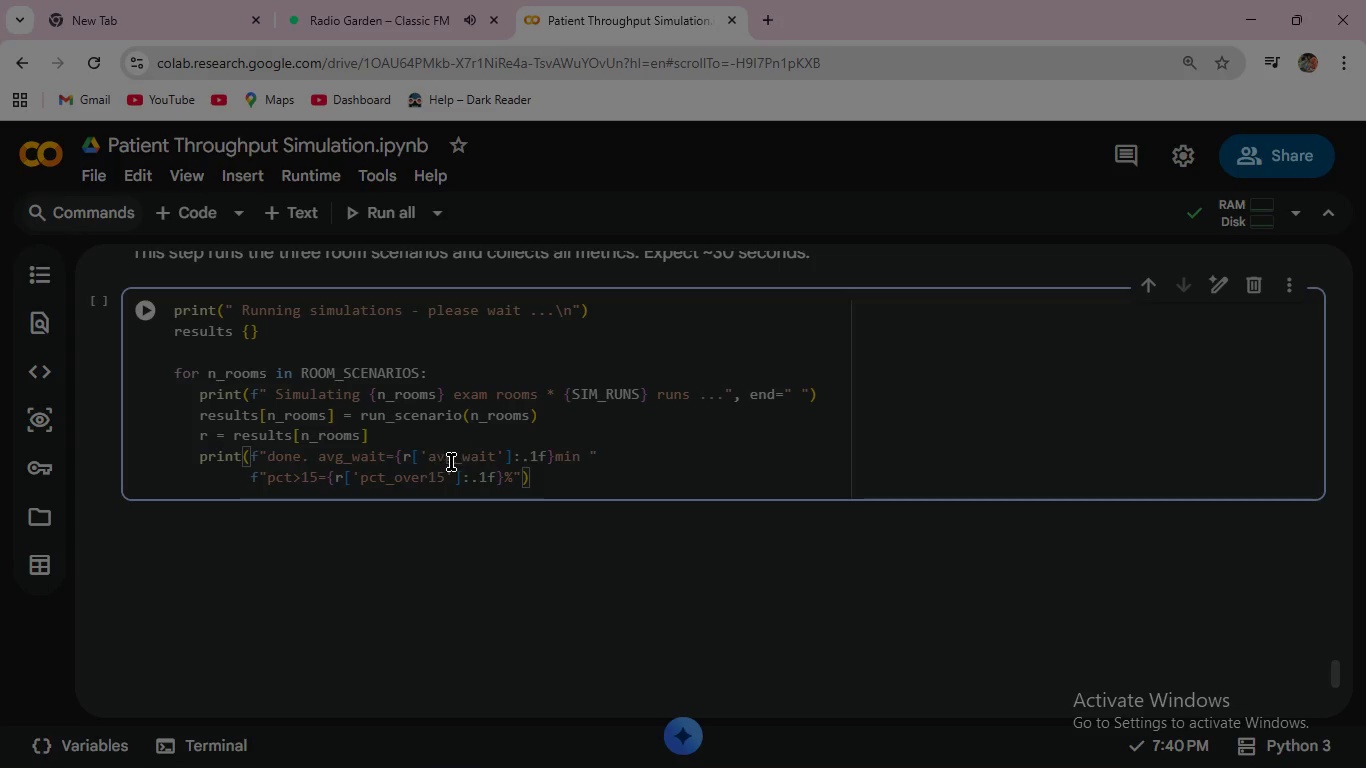 
mouse_move([555, 458])
 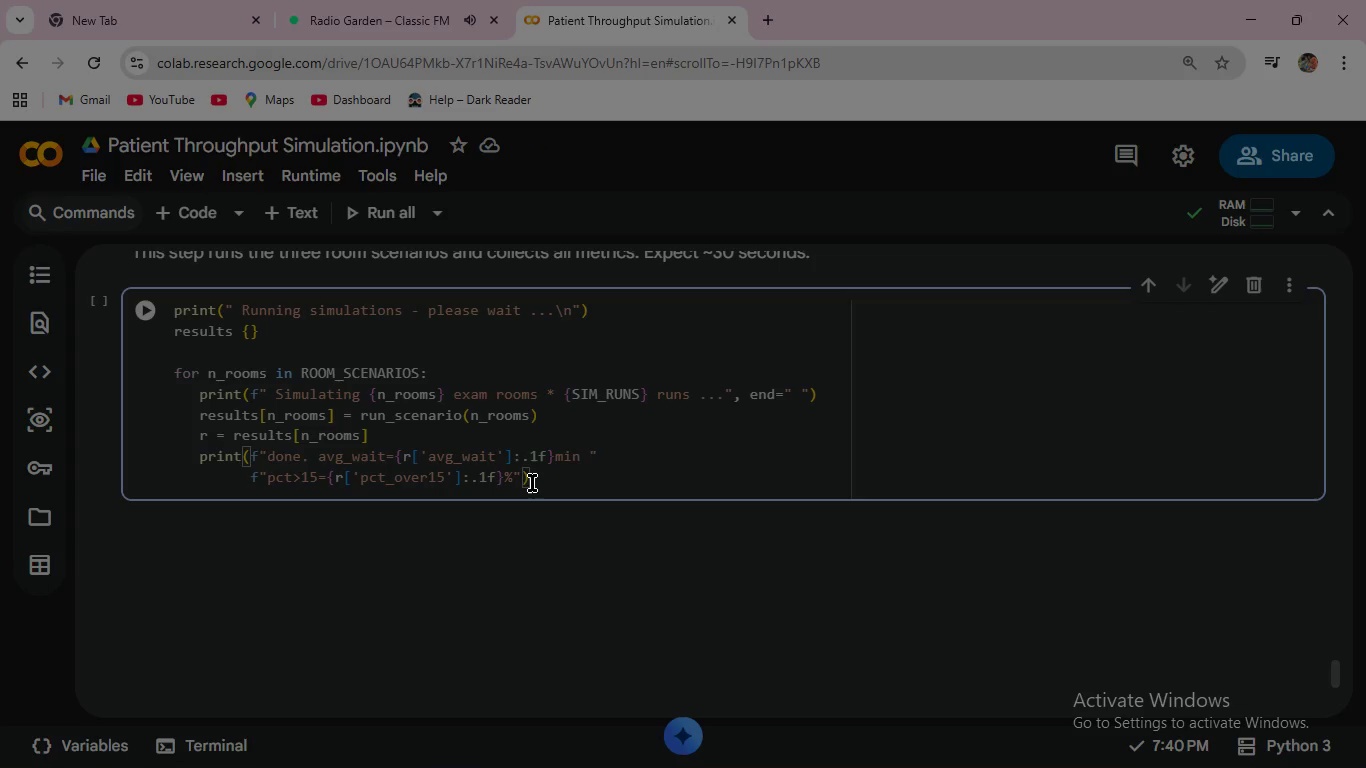 
wait(14.74)
 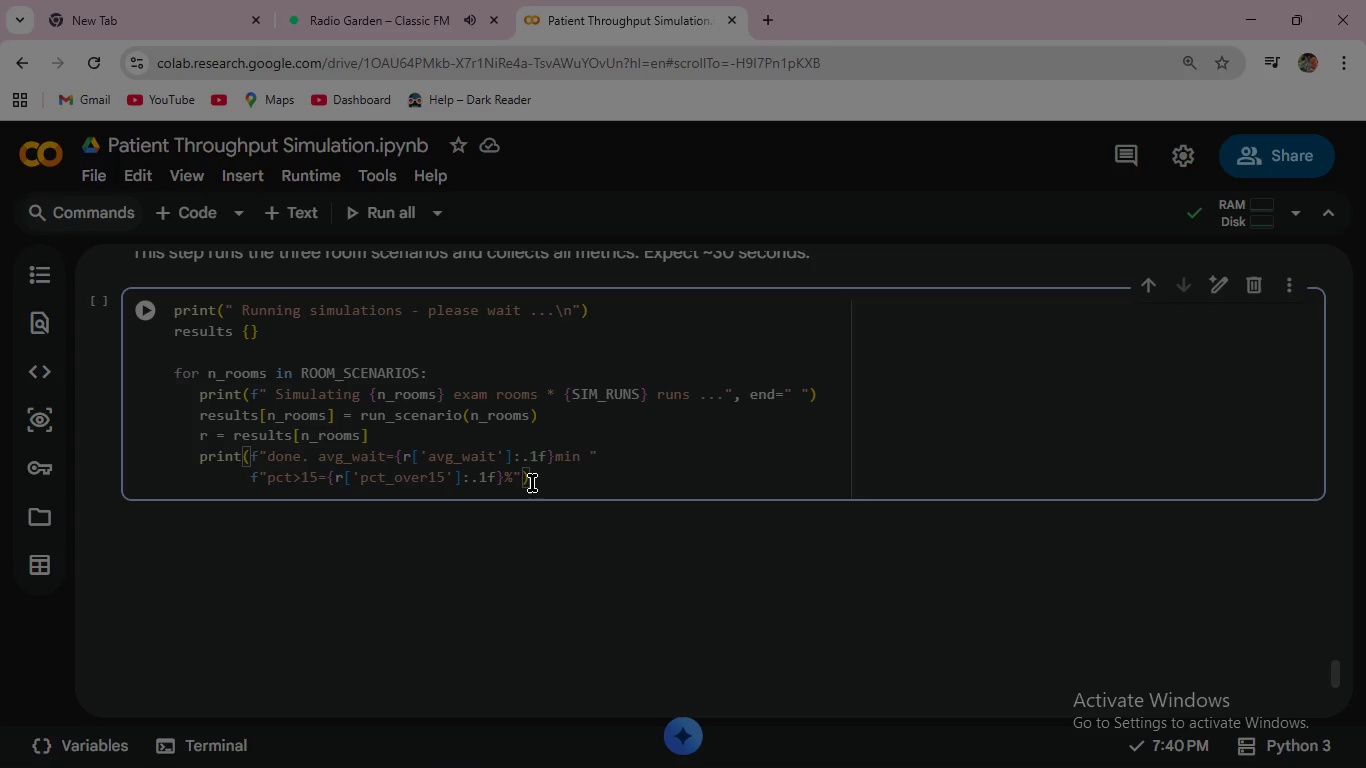 
type(   util={r[')
 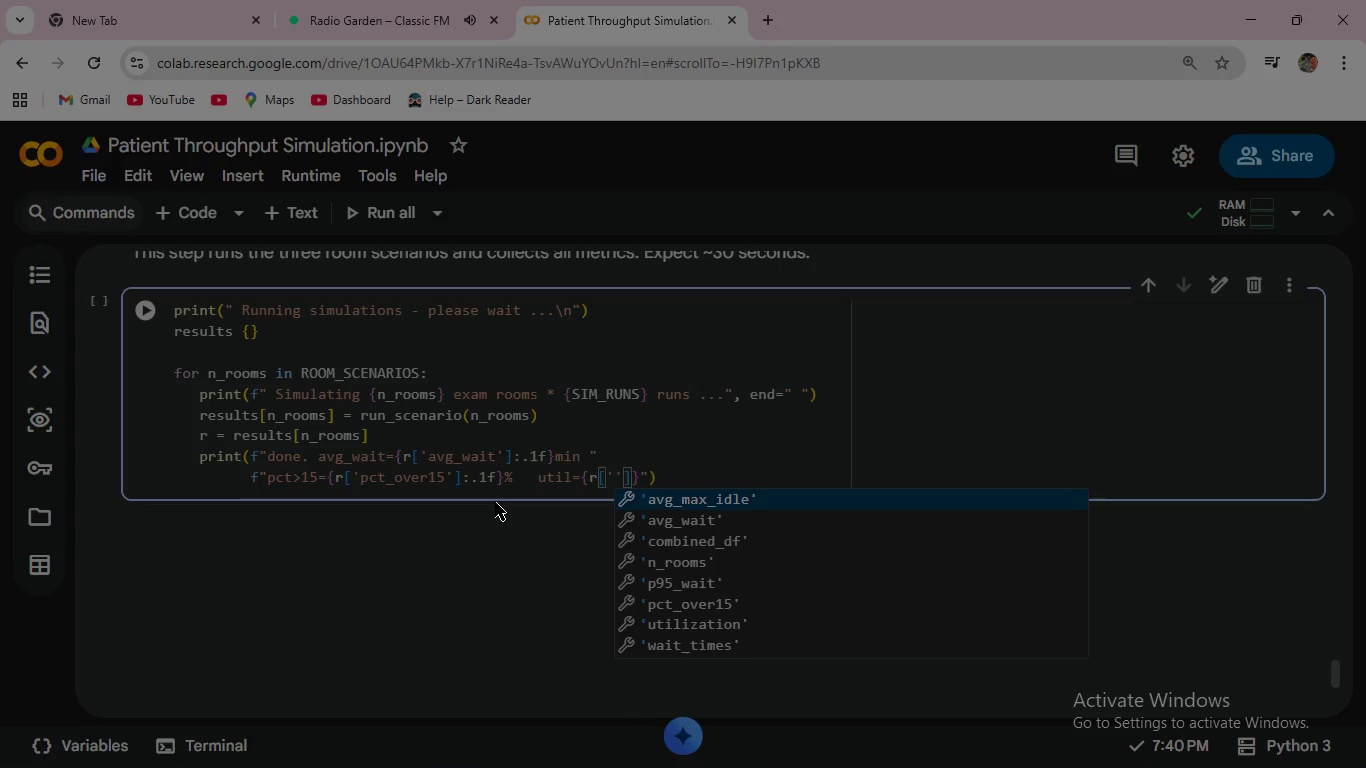 
key(ArrowDown)
 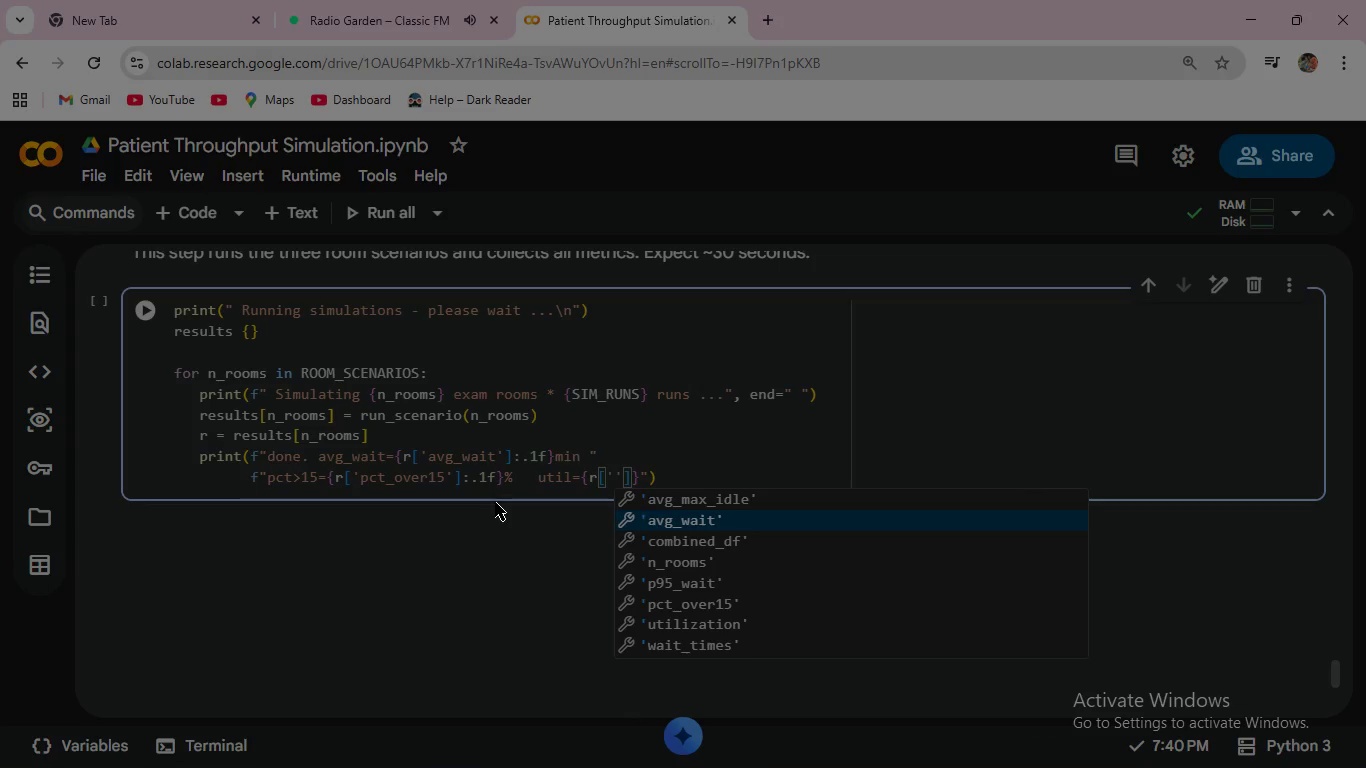 
key(ArrowDown)
 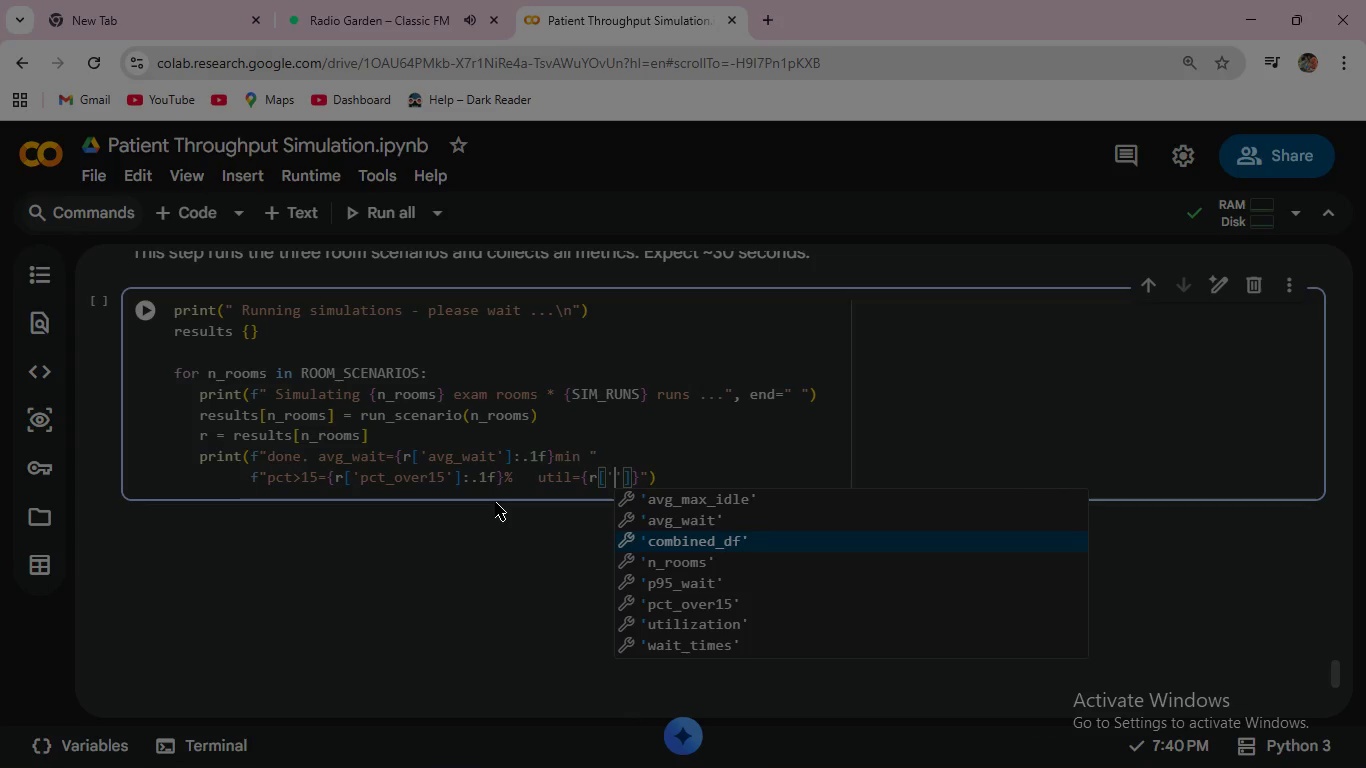 
key(ArrowDown)
 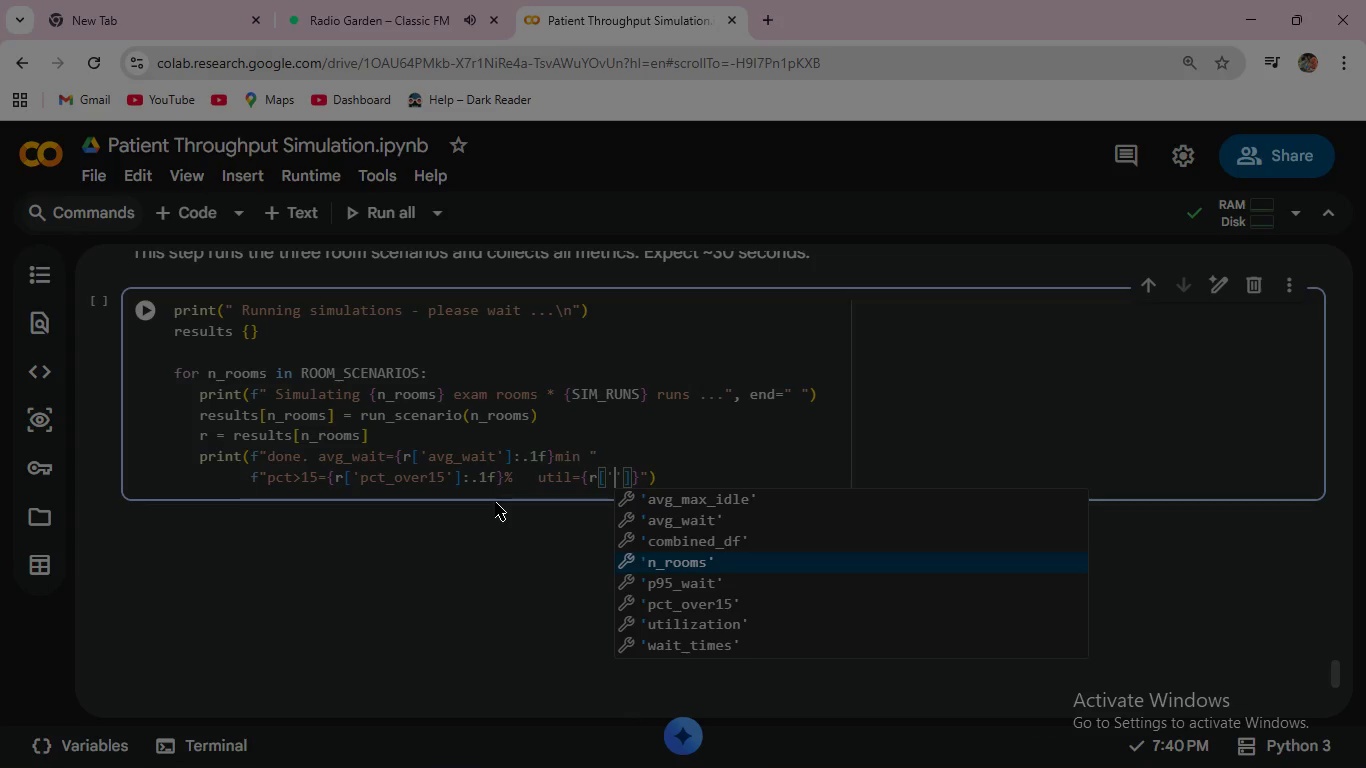 
key(ArrowDown)
 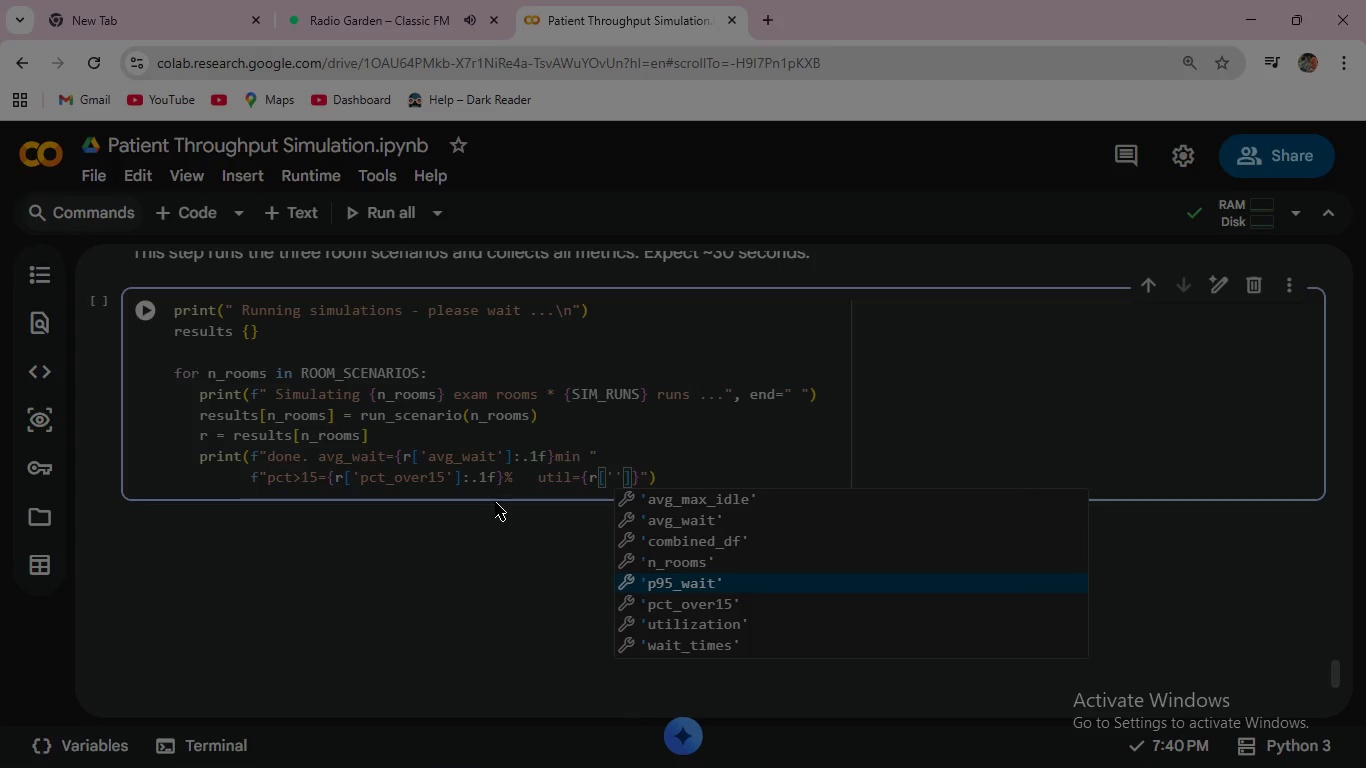 
key(ArrowDown)
 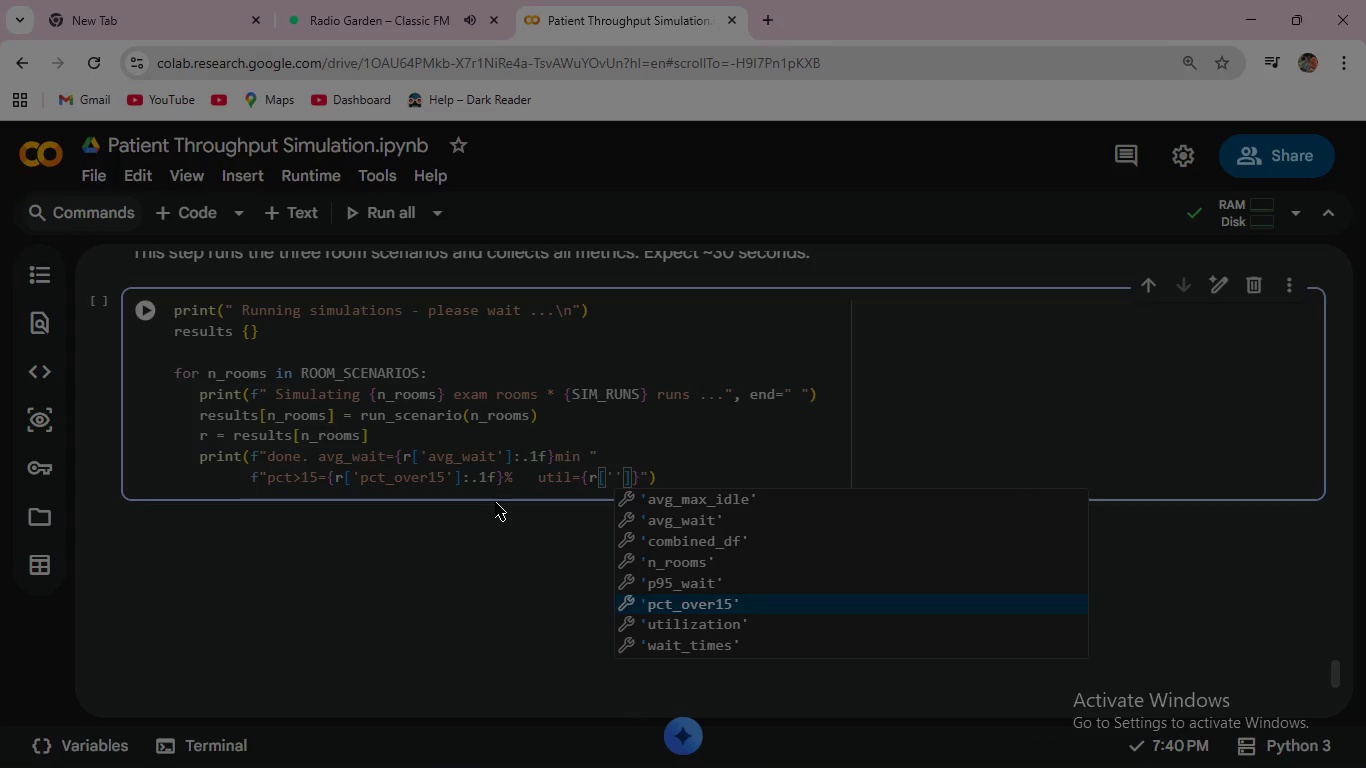 
key(ArrowDown)
 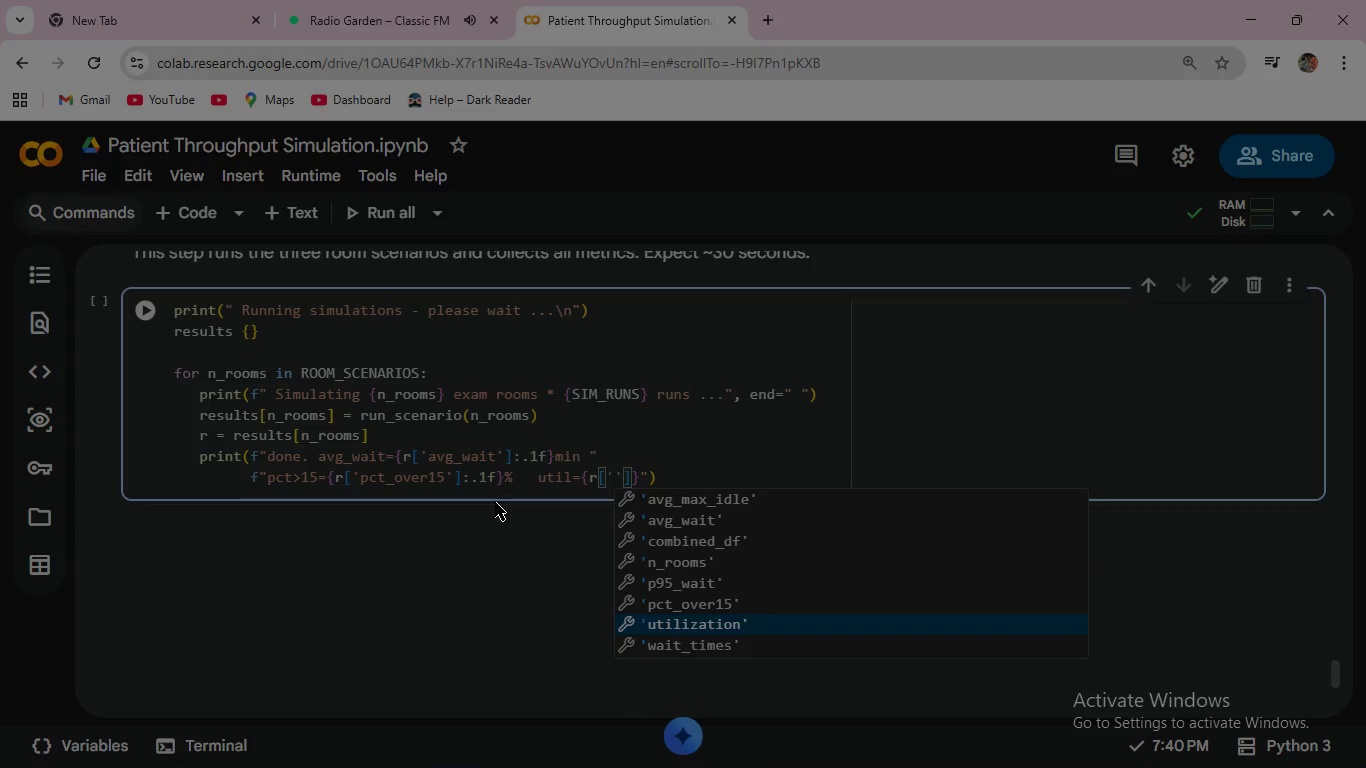 
key(Enter)
 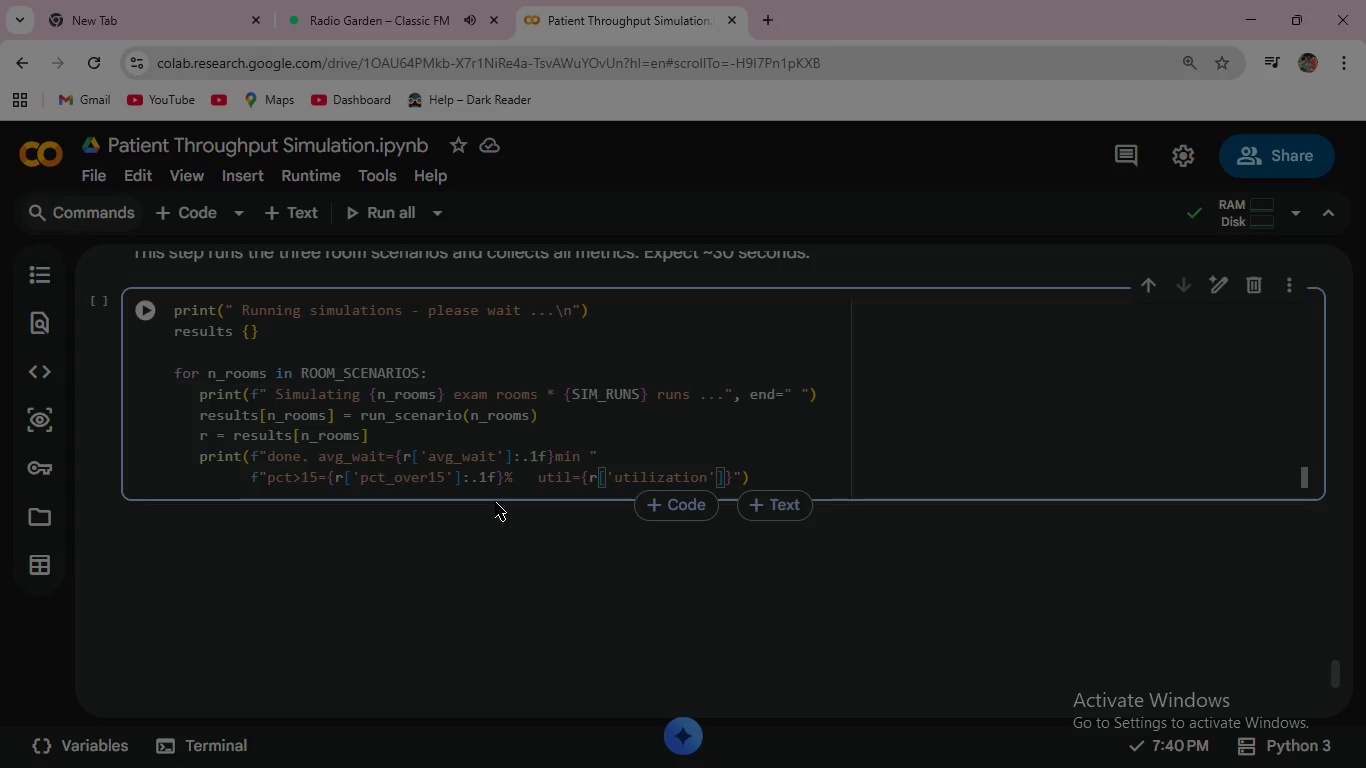 
key(ArrowRight)
 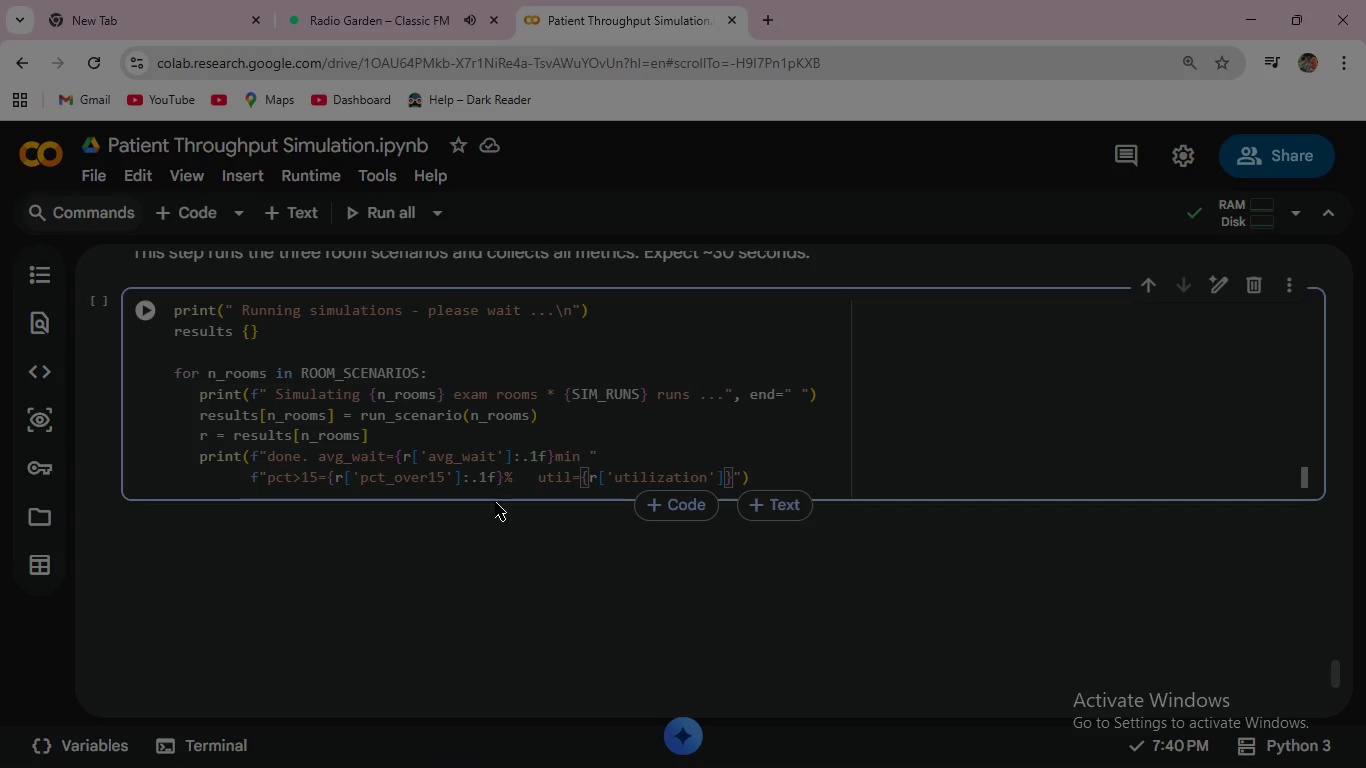 
type(:.1f)
 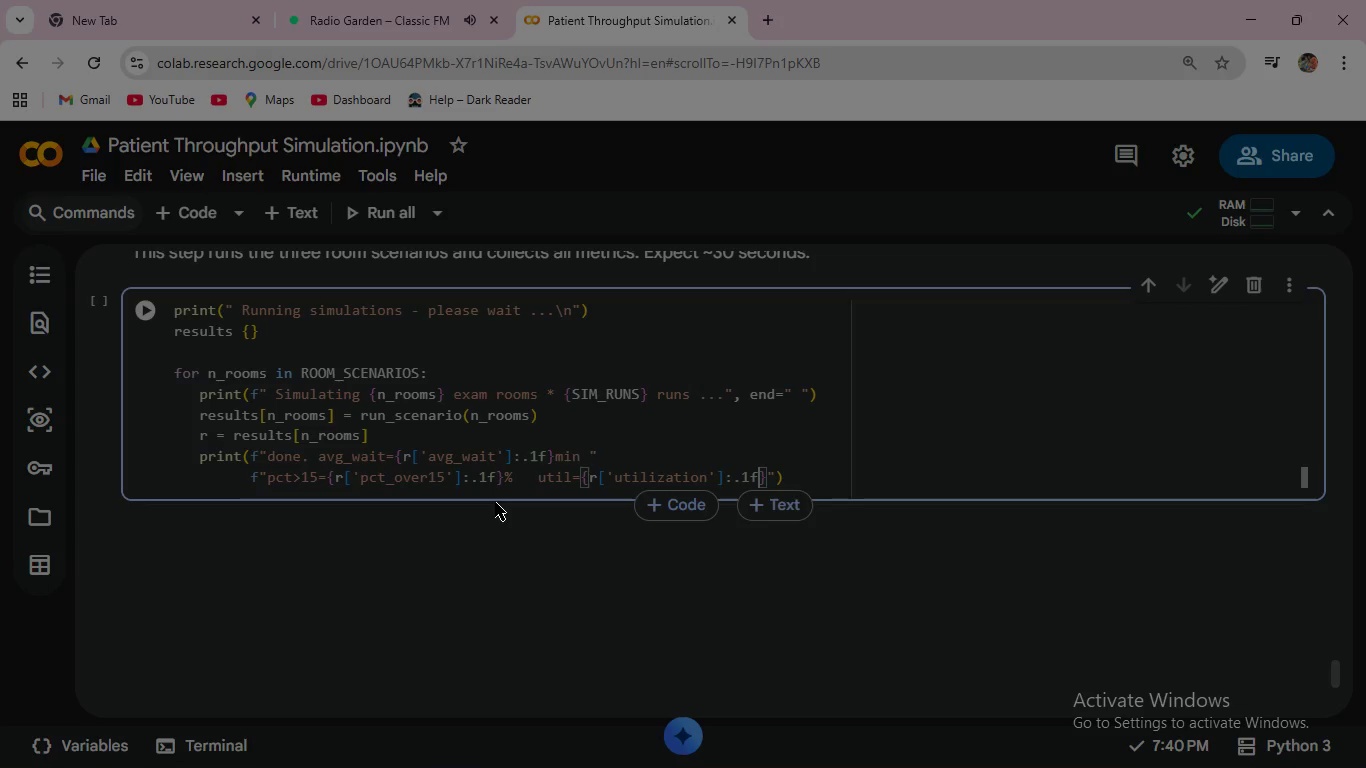 
key(ArrowRight)
 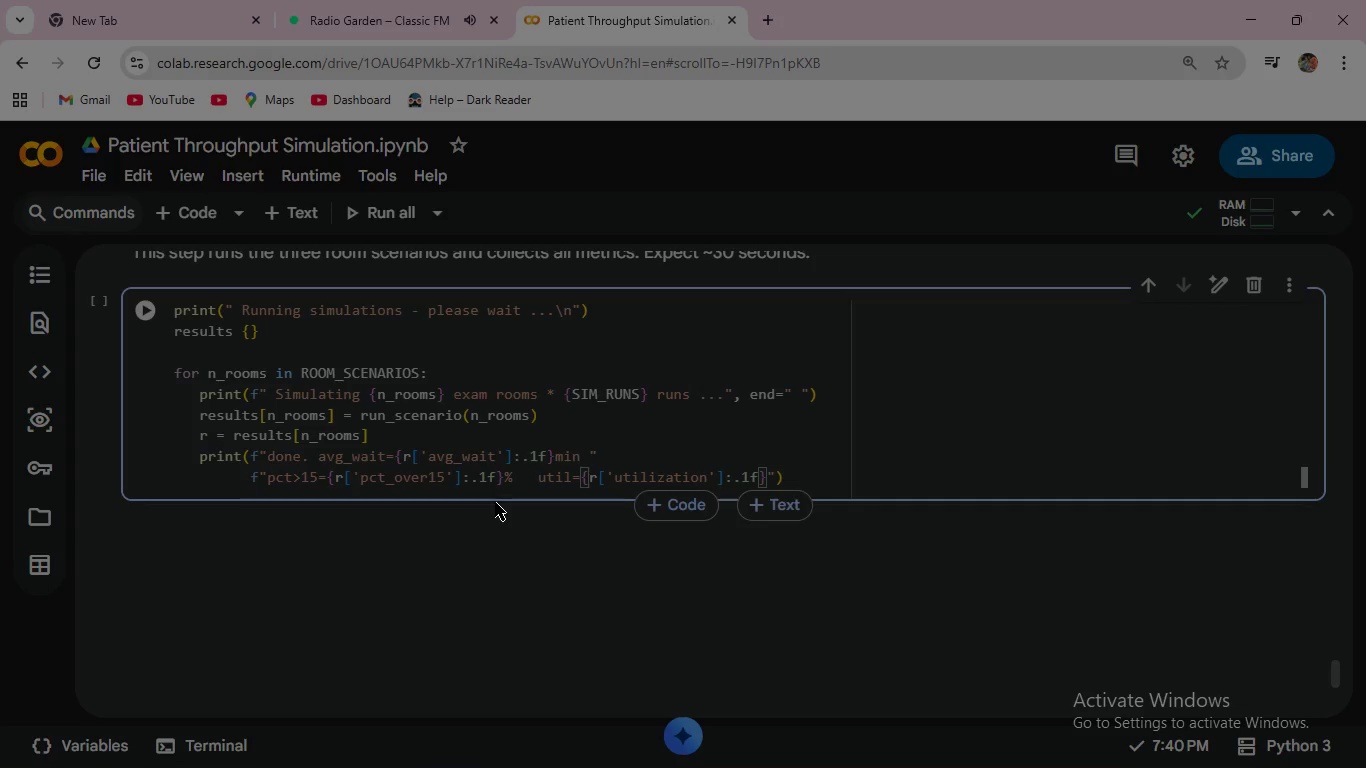 
key(Shift+5)
 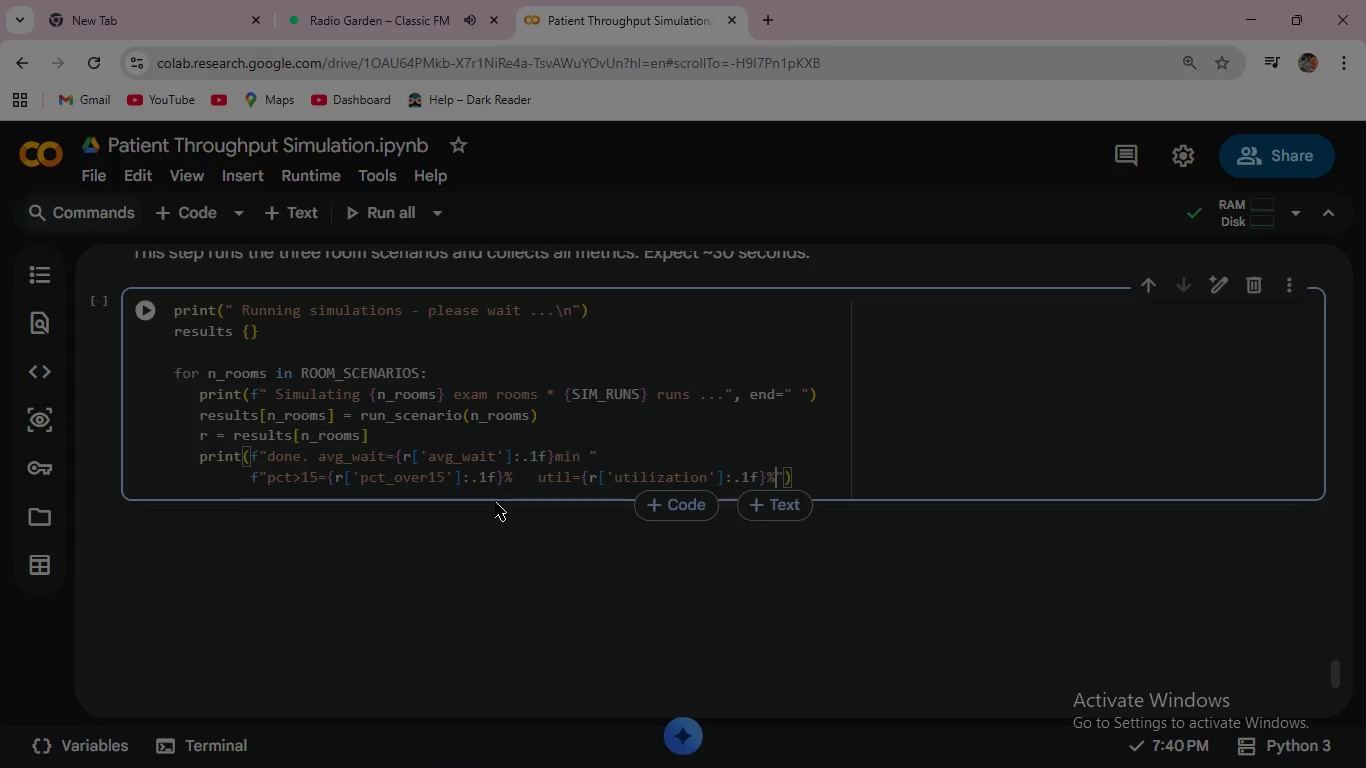 
key(ArrowRight)
 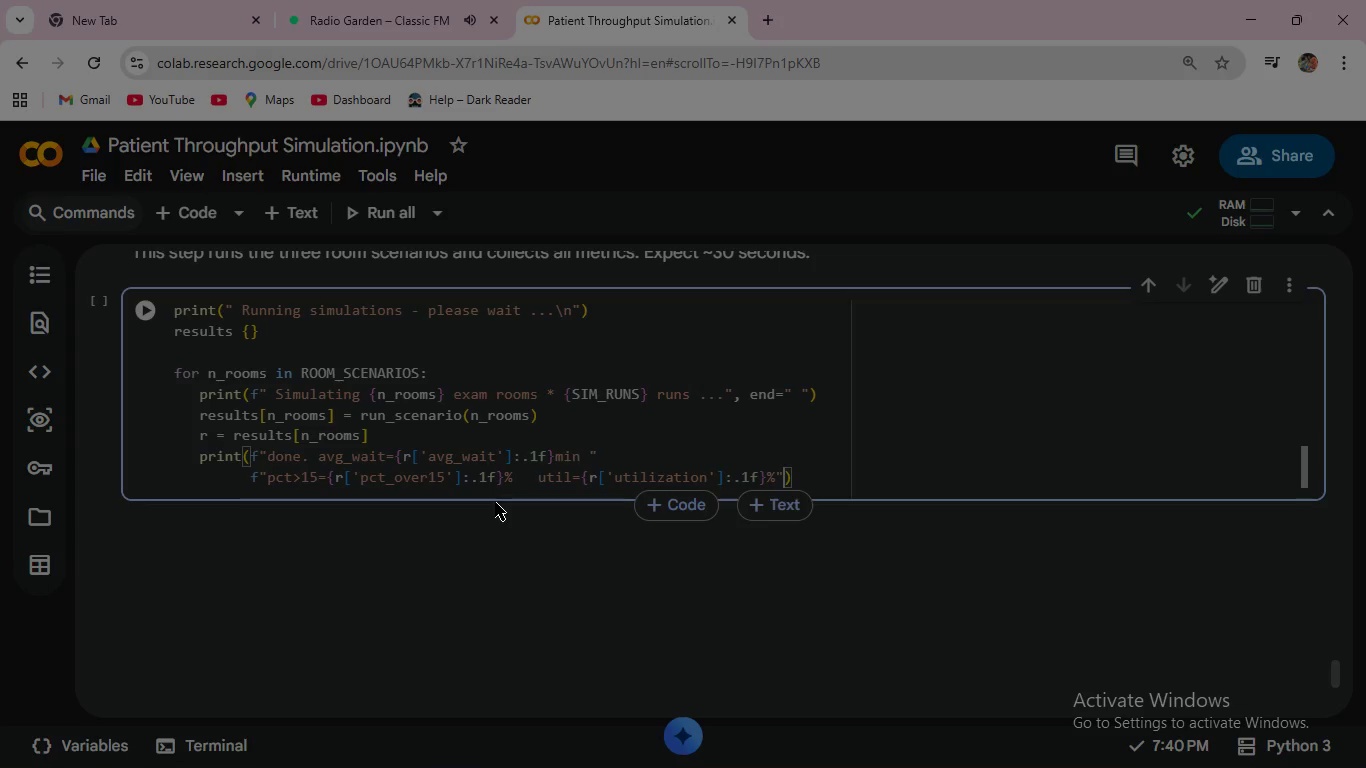 
key(ArrowRight)
 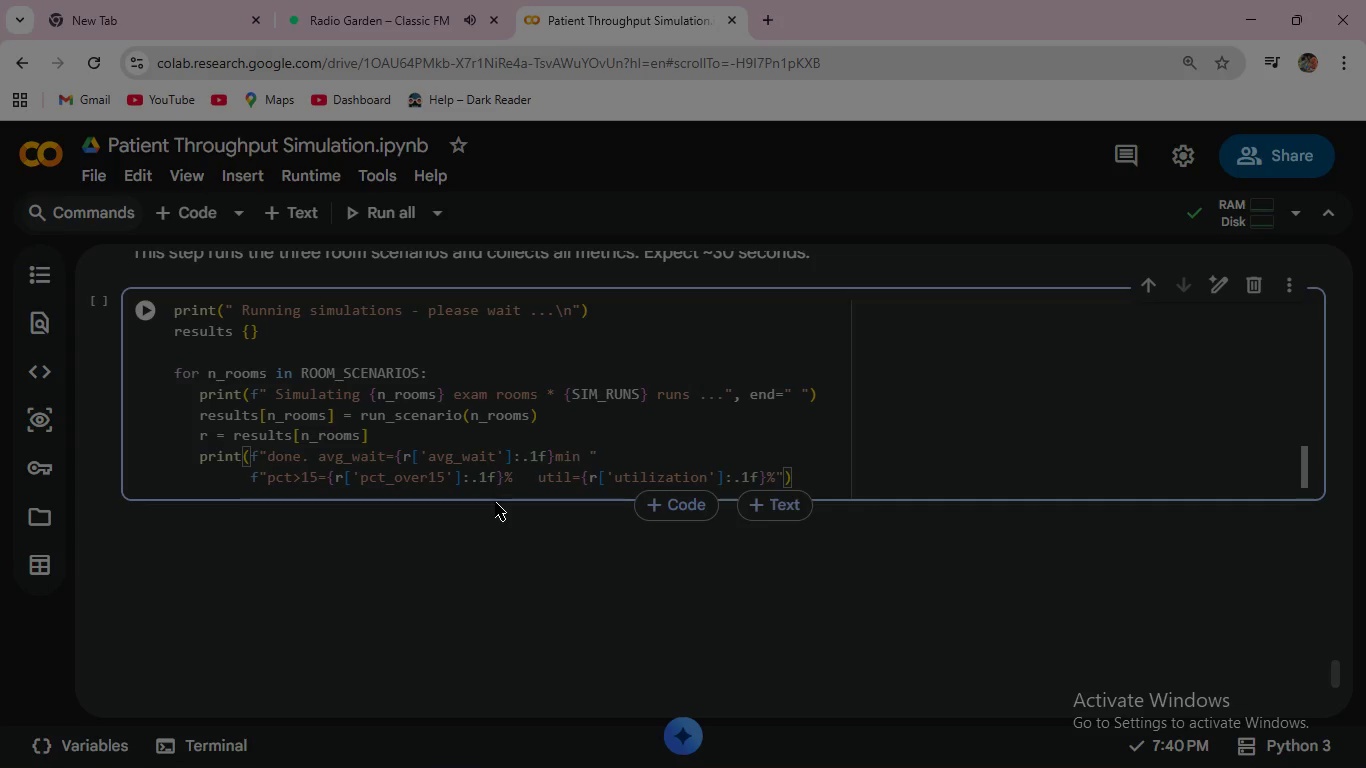 
key(Enter)
 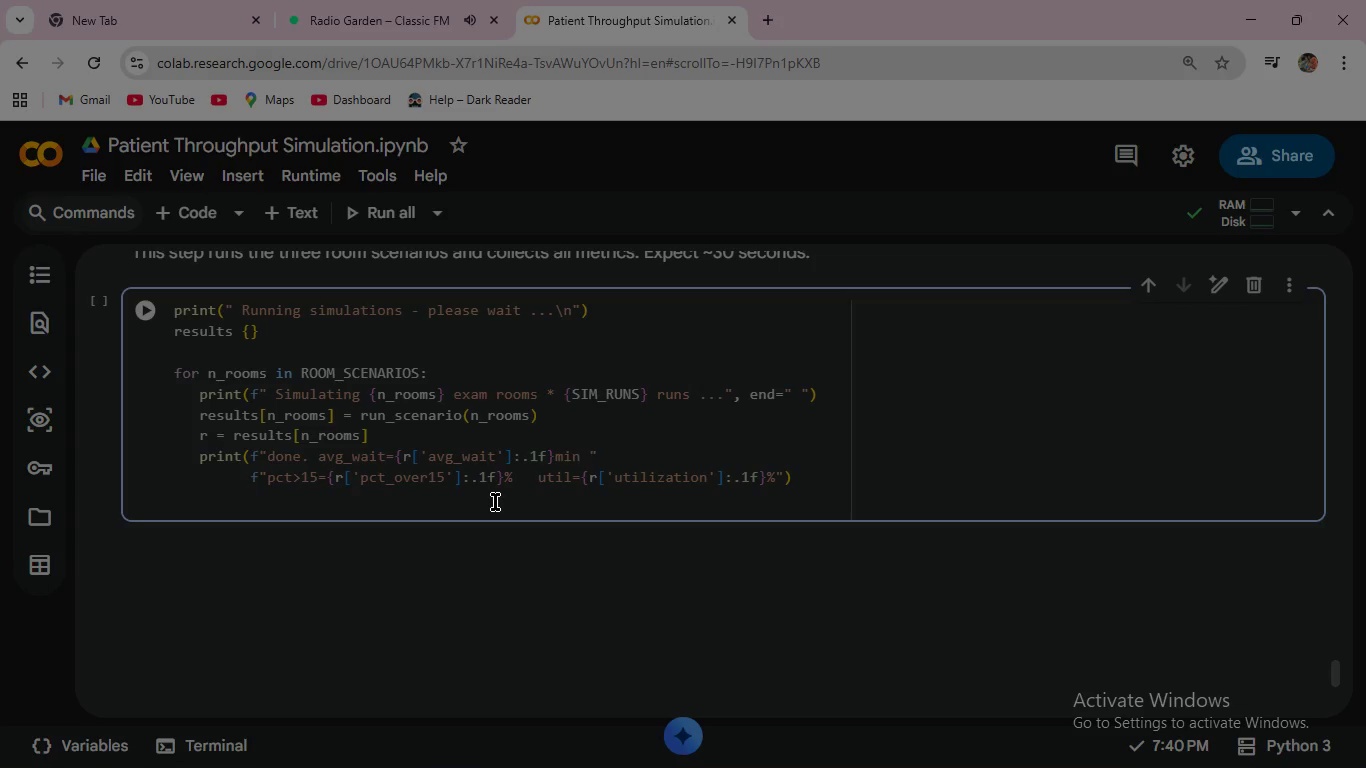 
wait(11.81)
 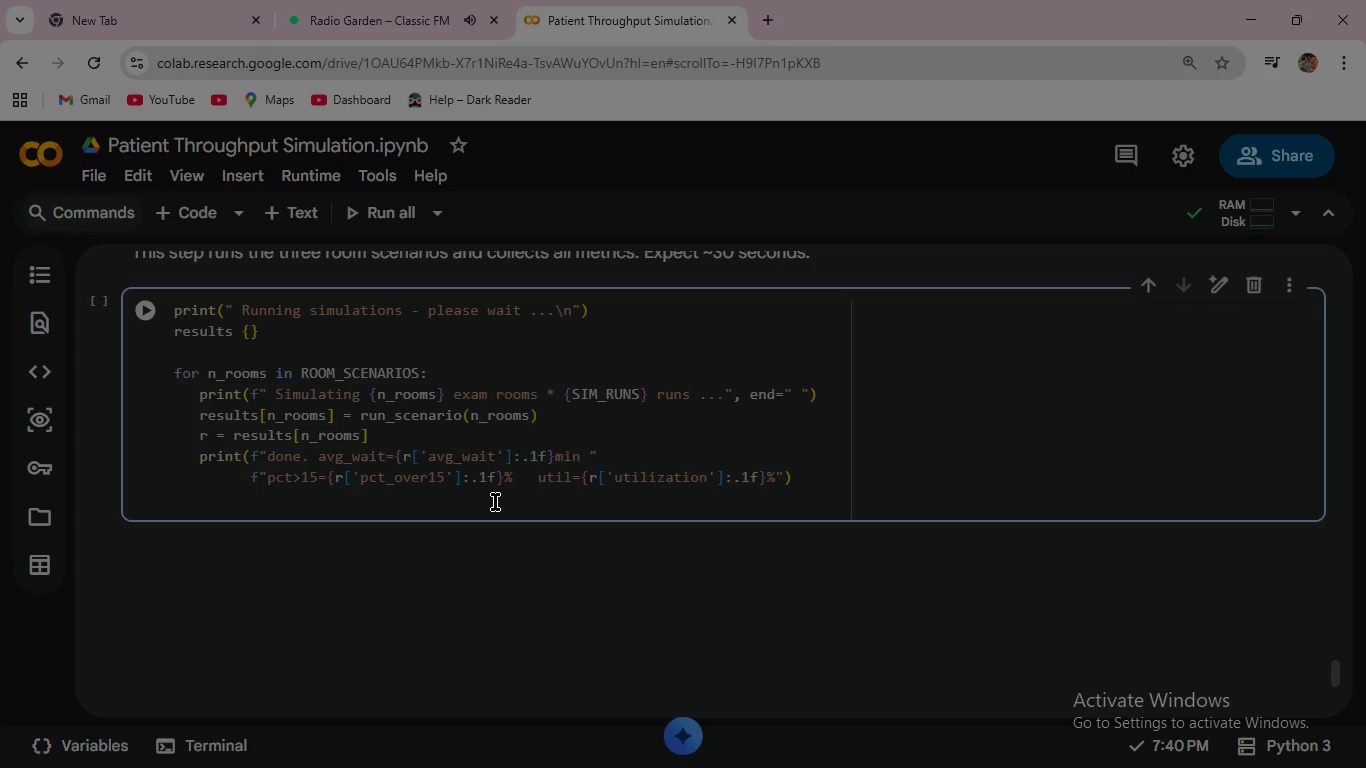 
key(Backspace)
 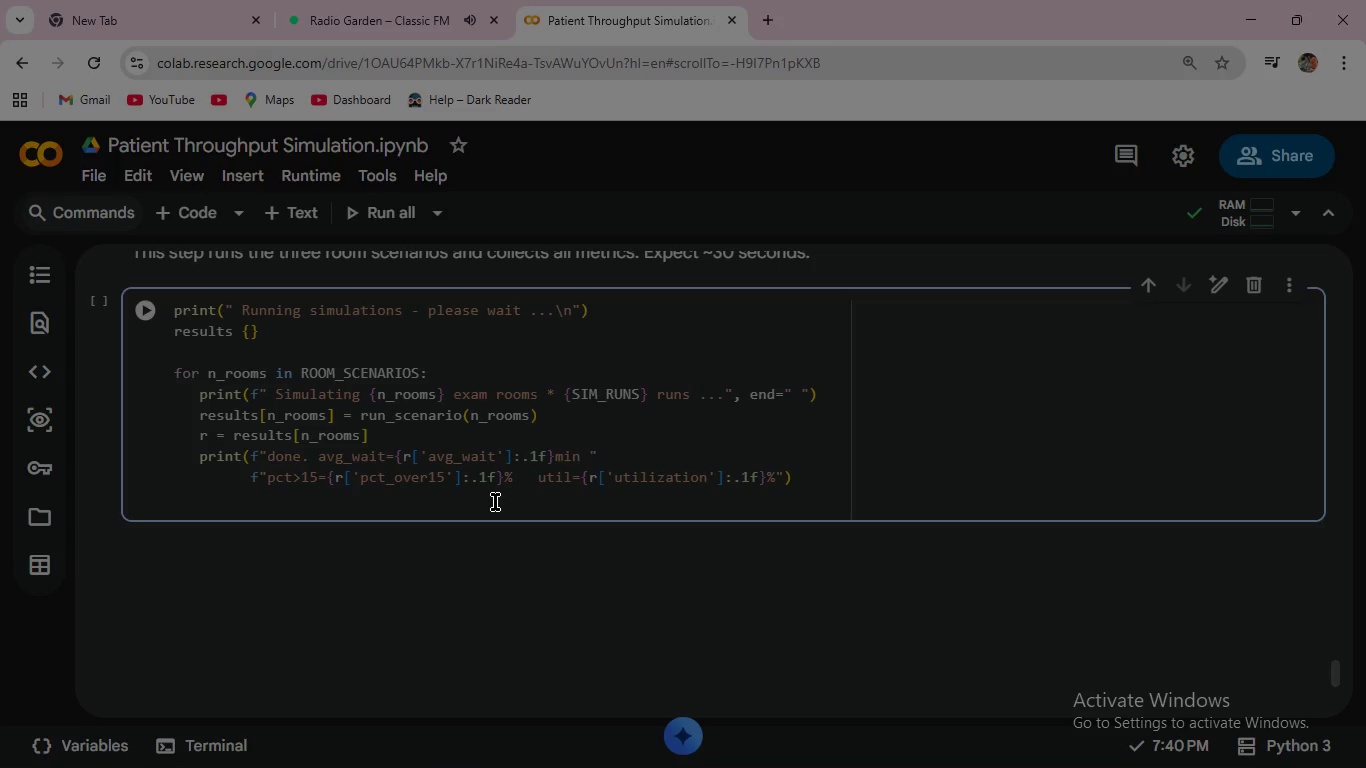 
key(Backspace)
 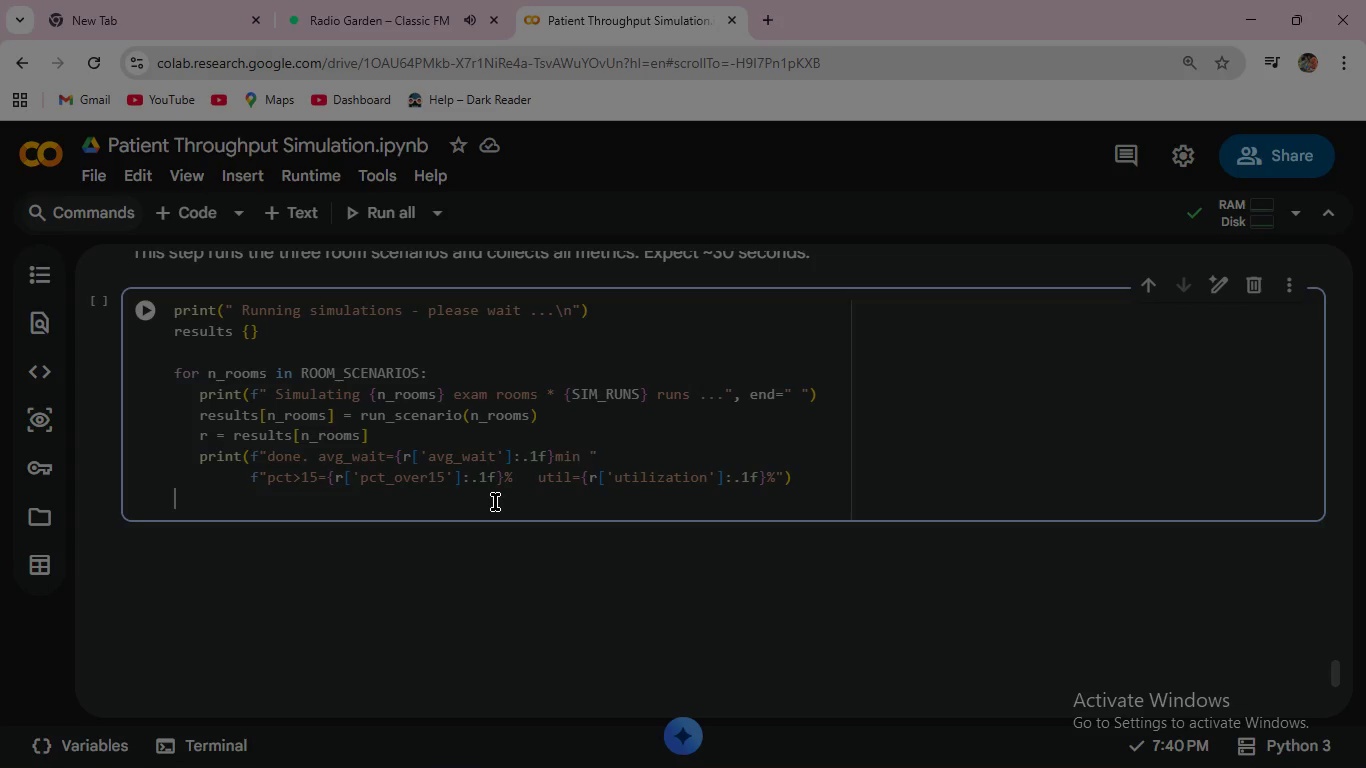 
wait(5.78)
 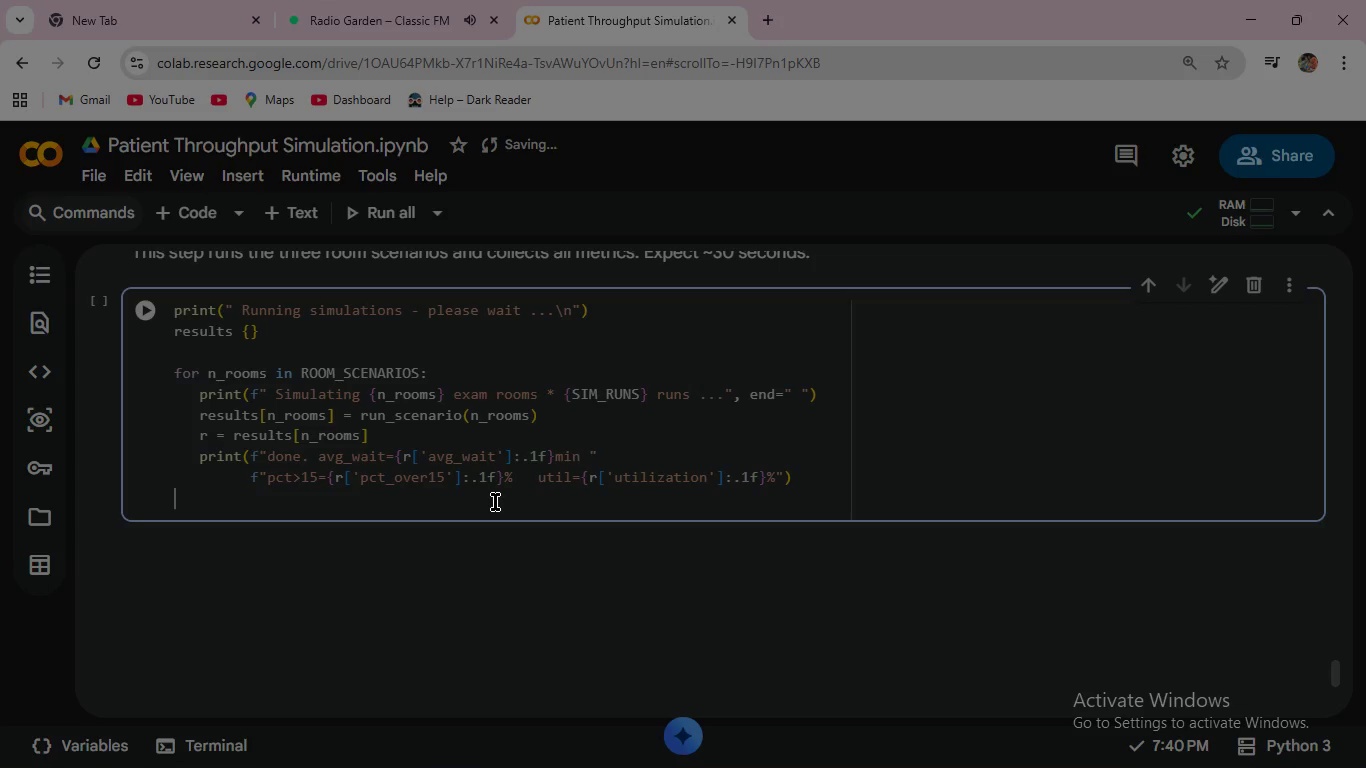 
key(Backspace)
 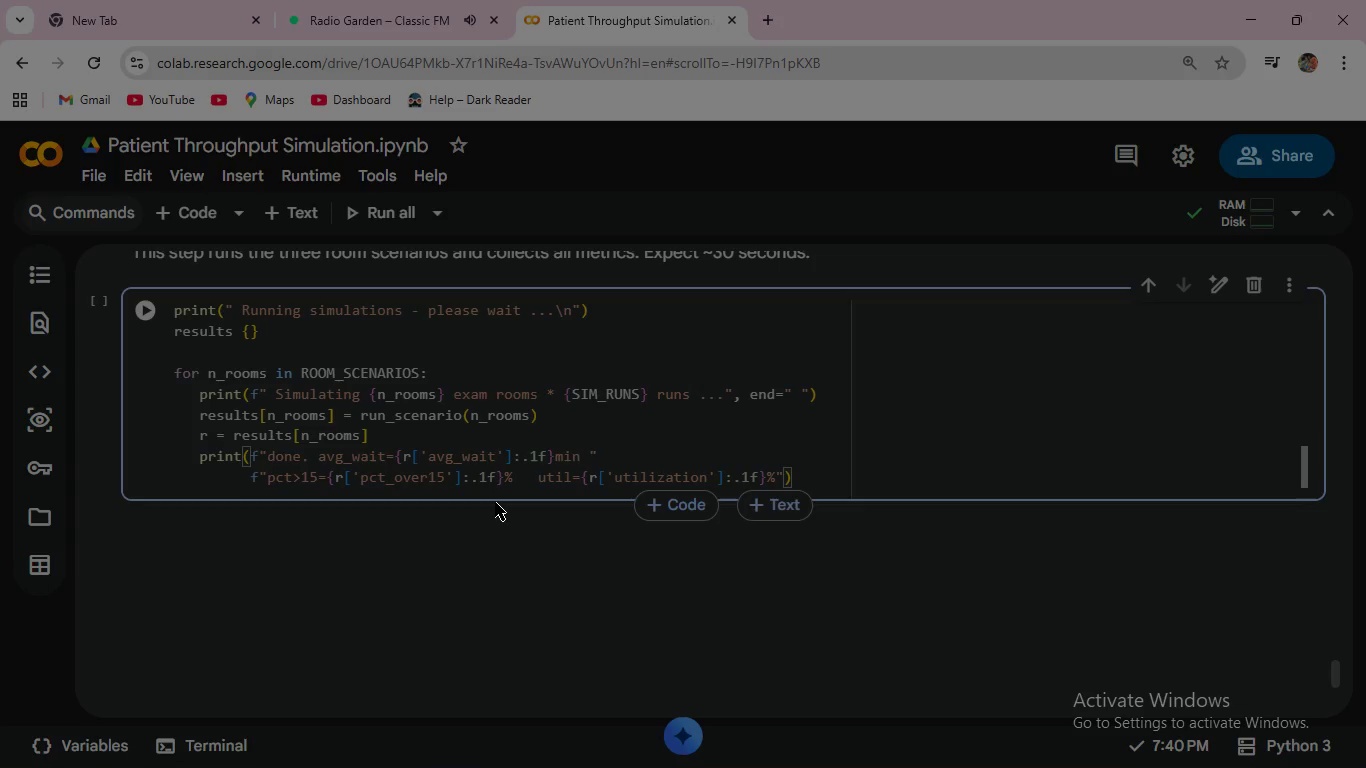 
key(Enter)
 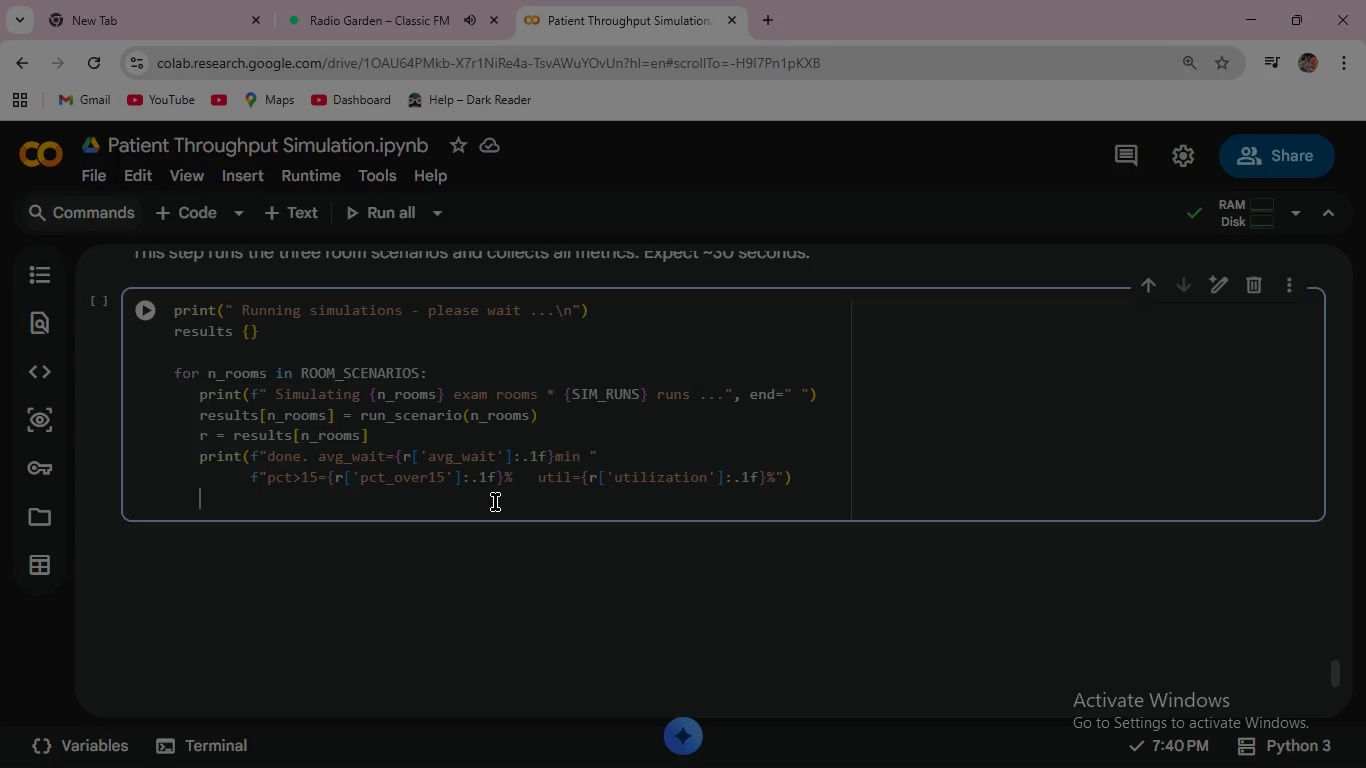 
wait(90.17)
 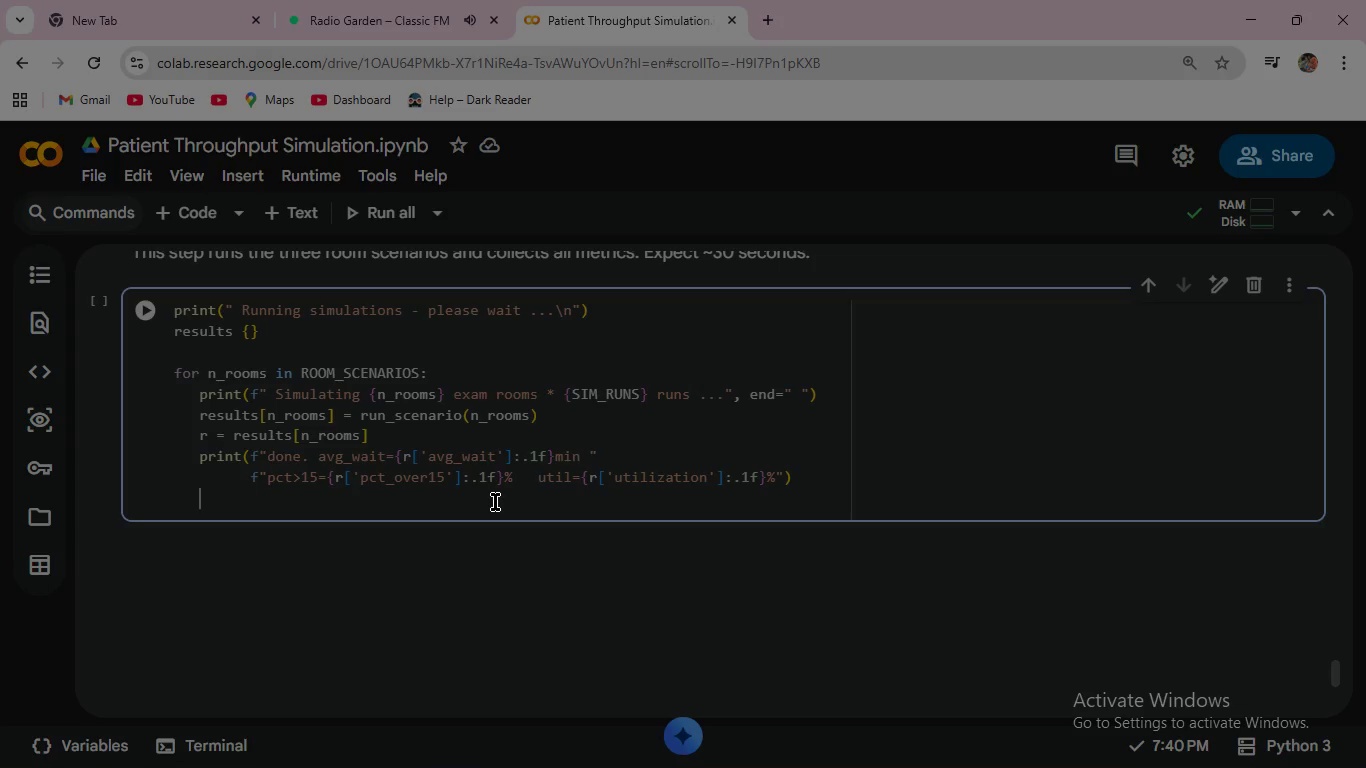 
key(Backspace)
key(Backspace)
type(print()
 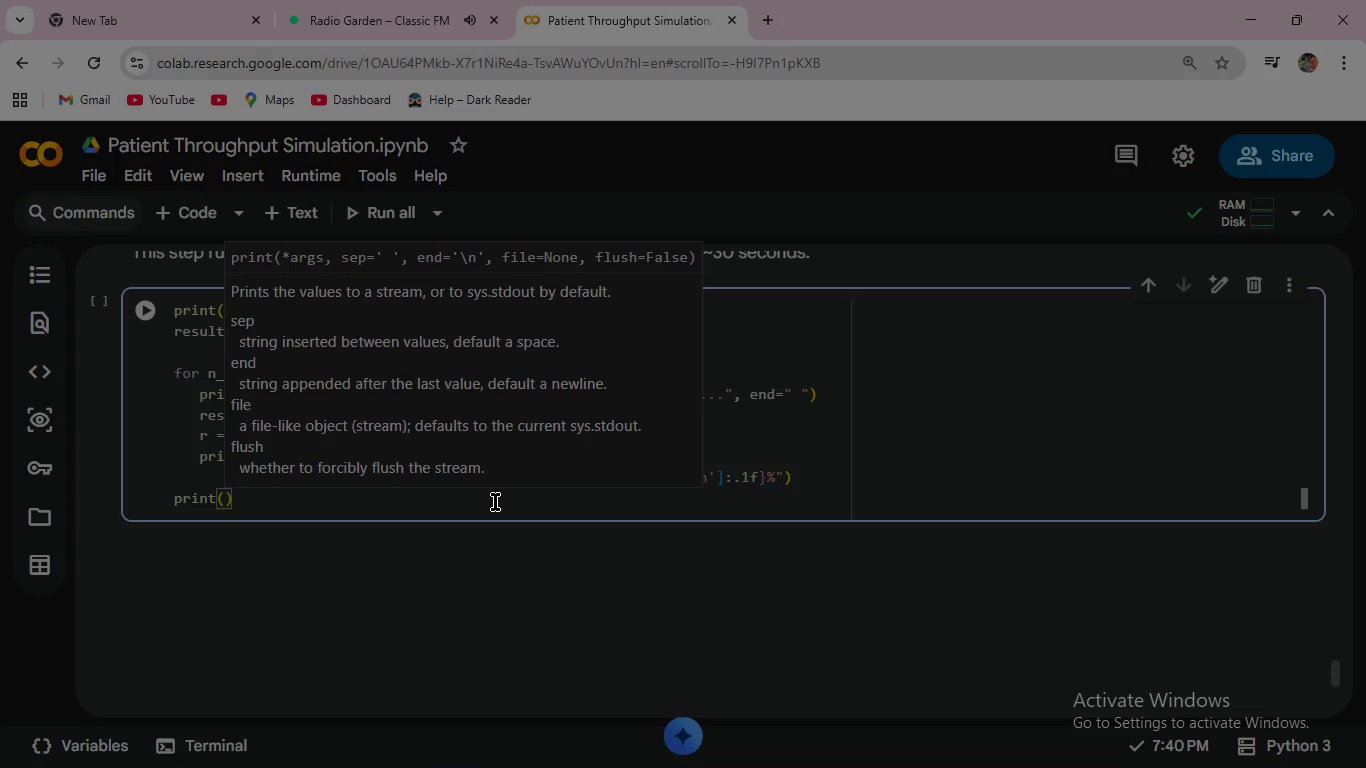 
wait(6.44)
 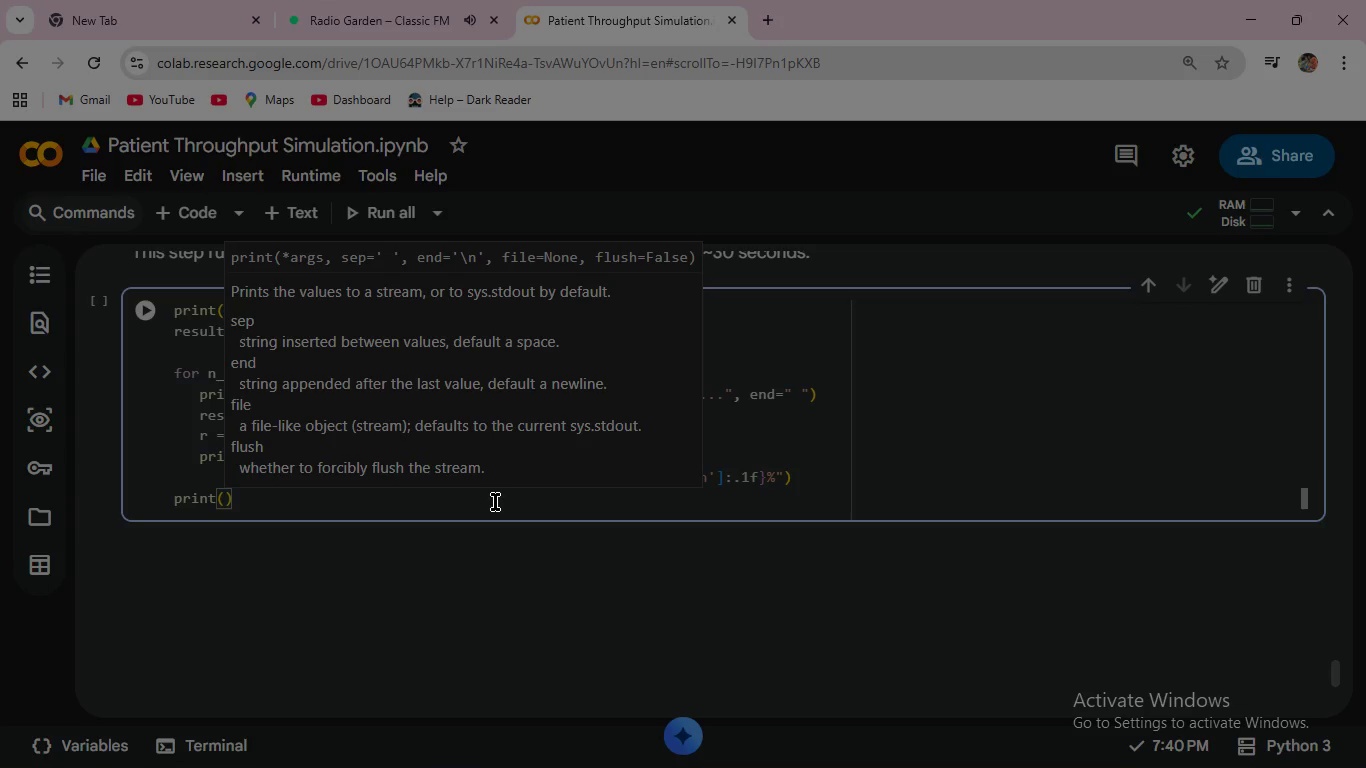 
type("\n All Scenarios complete.)
 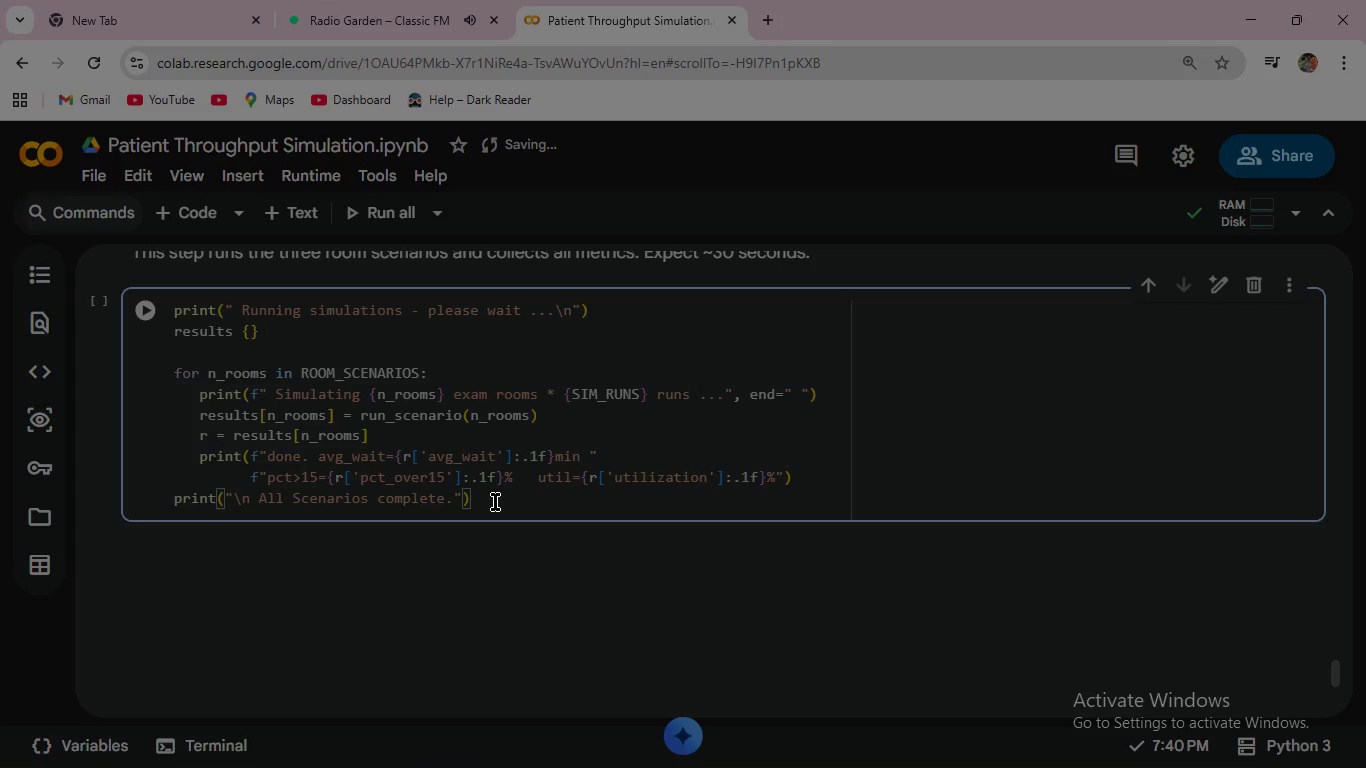 
left_click([151, 304])
 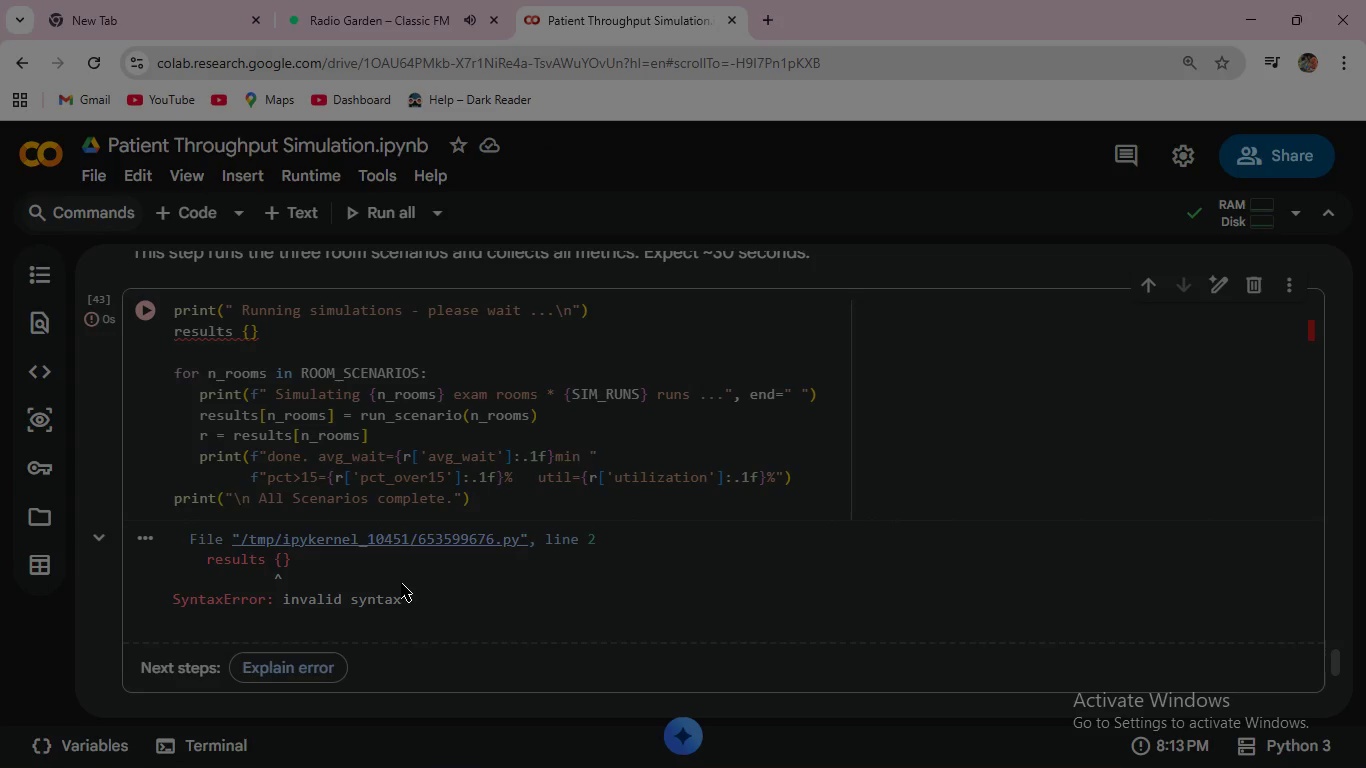 
wait(15.83)
 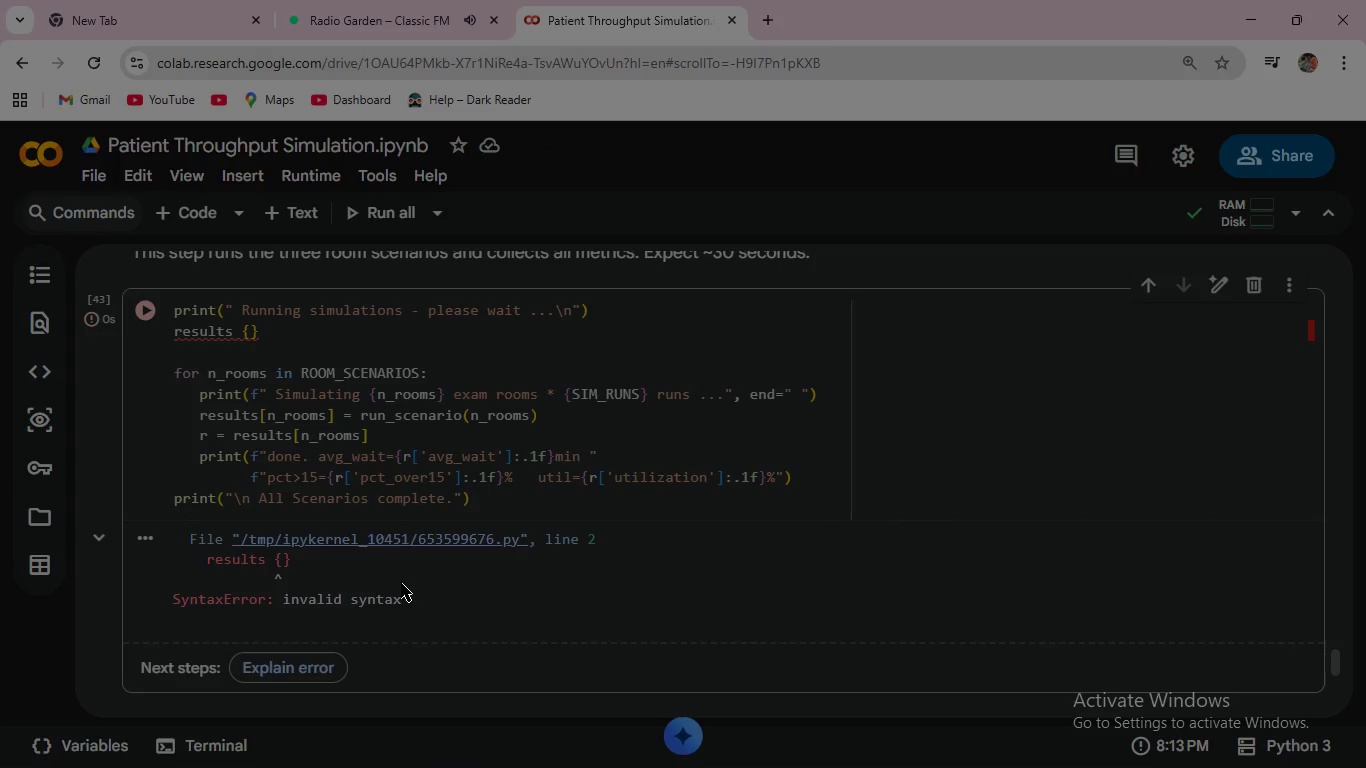 
left_click([240, 336])
 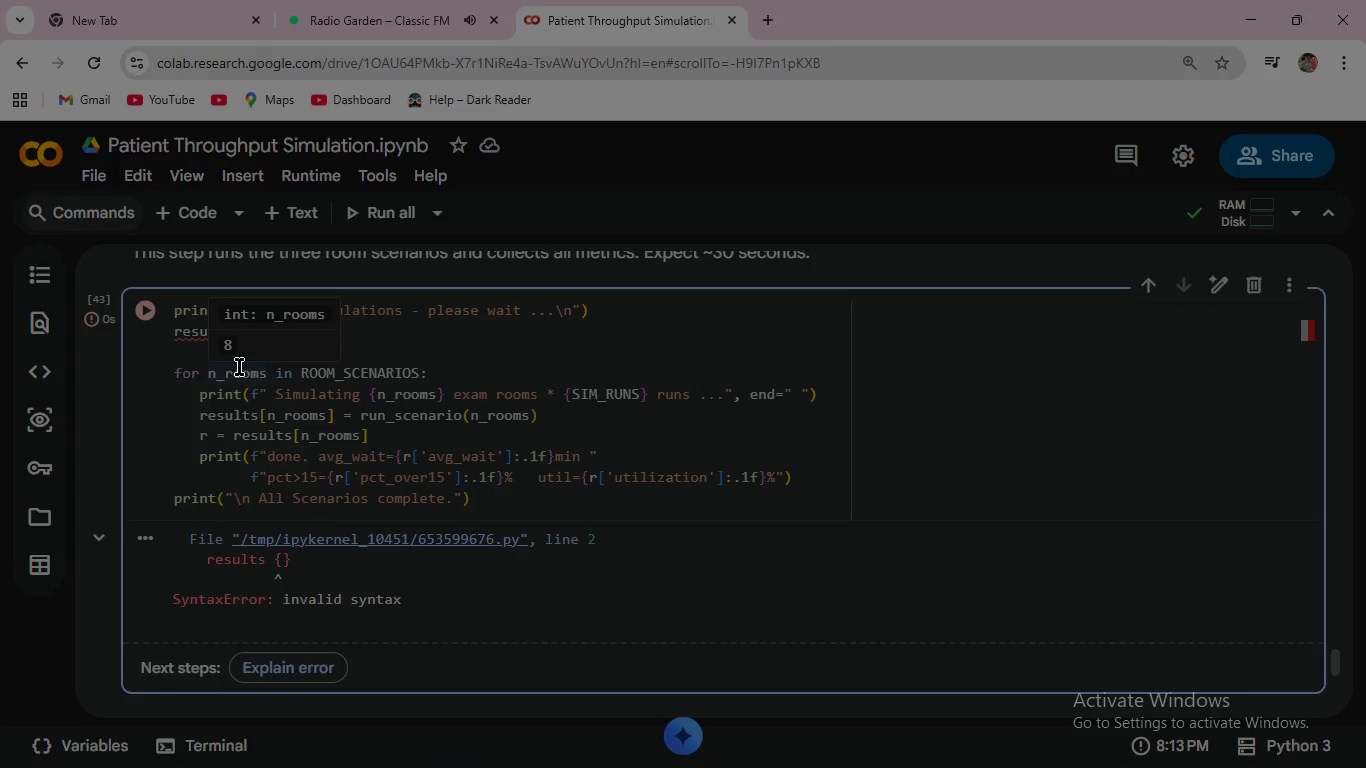 
key(Backspace)
 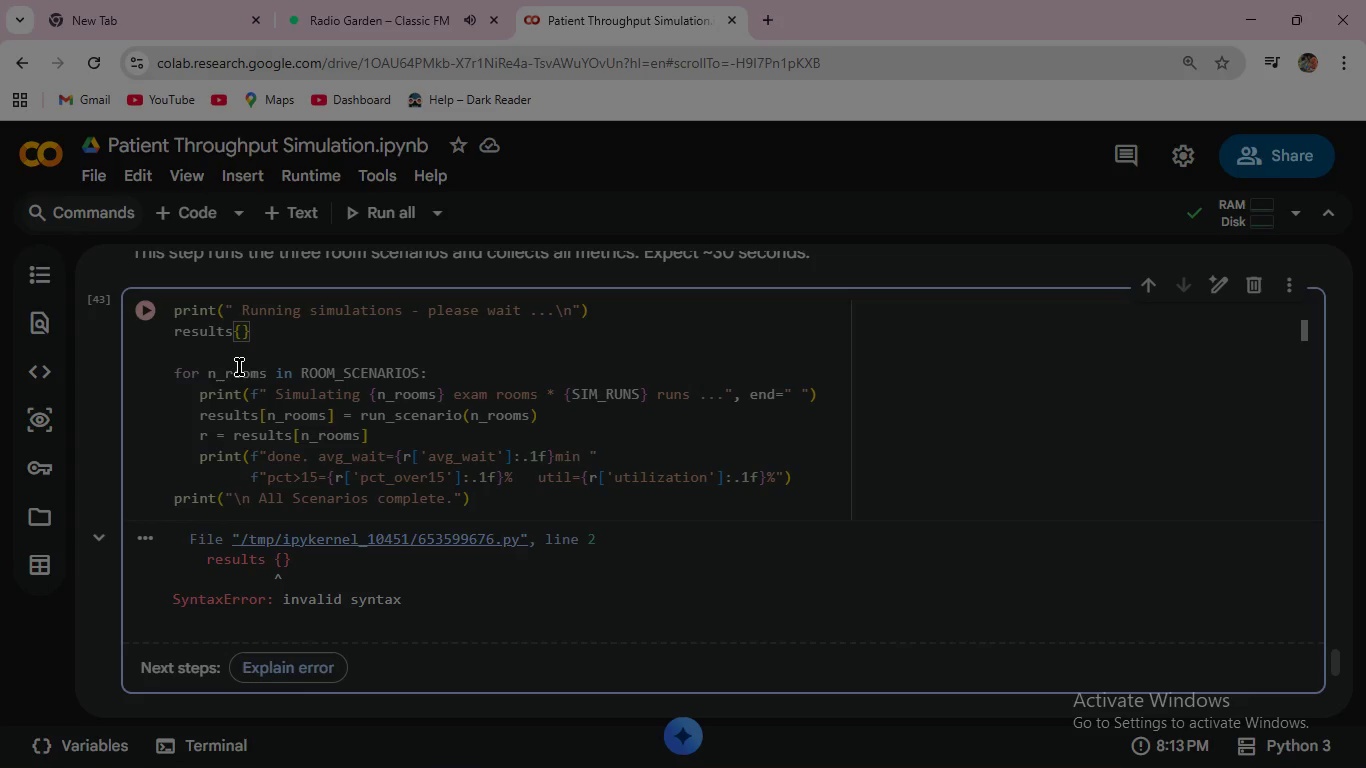 
key(Space)
 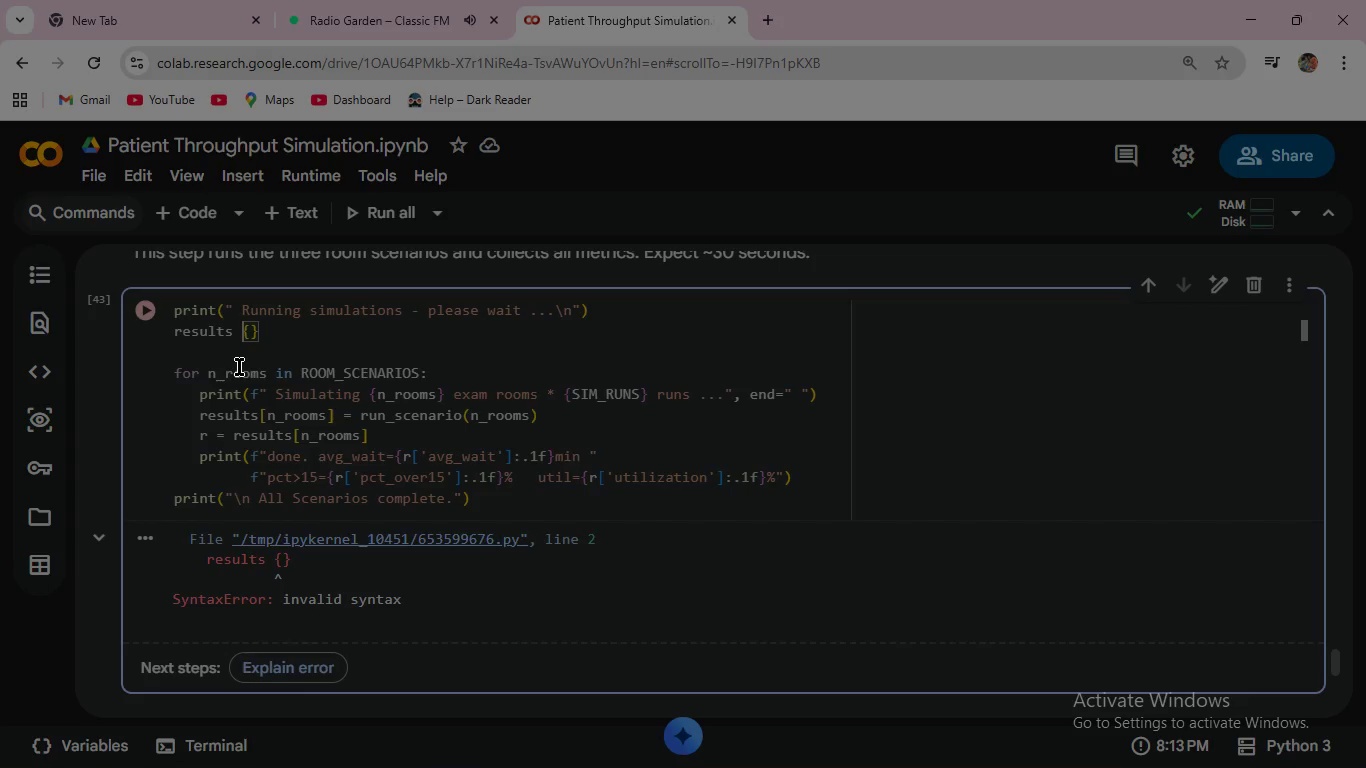 
key(Equal)
 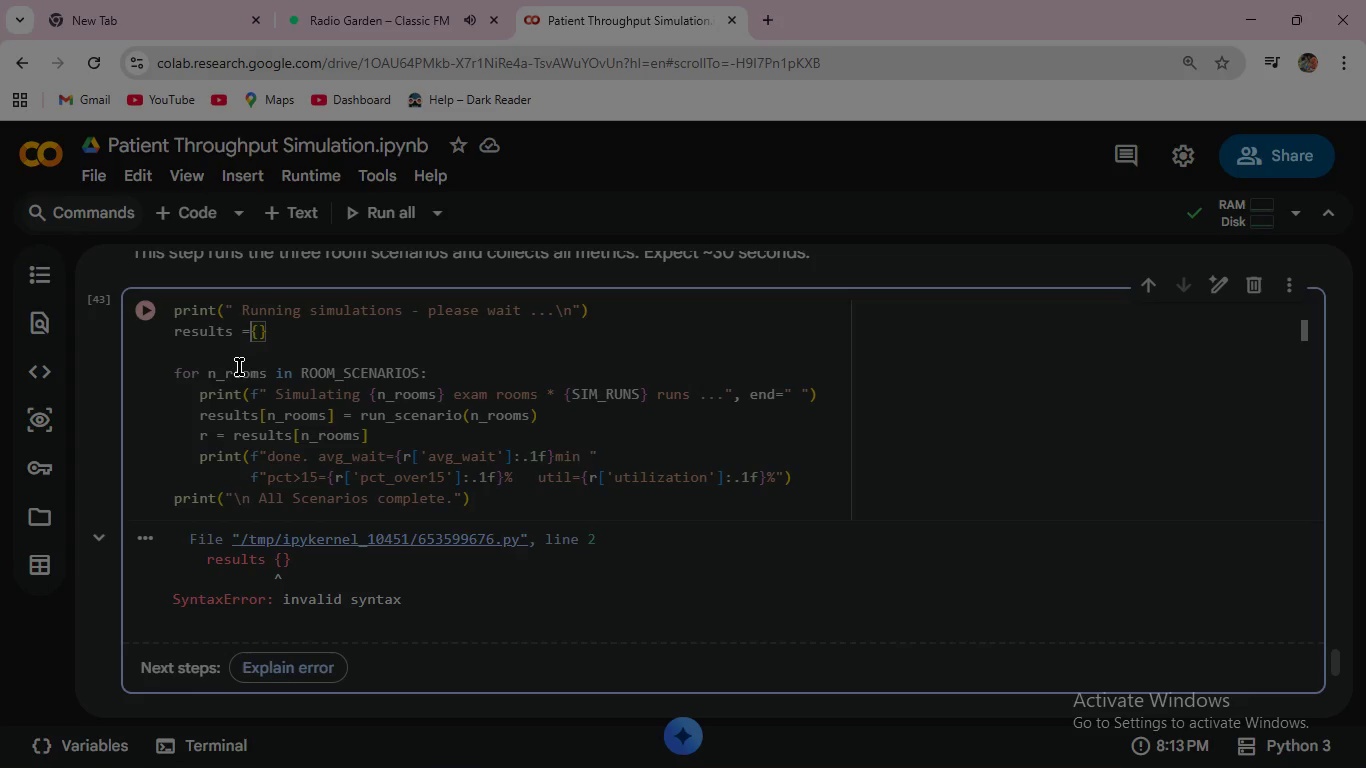 
key(Space)
 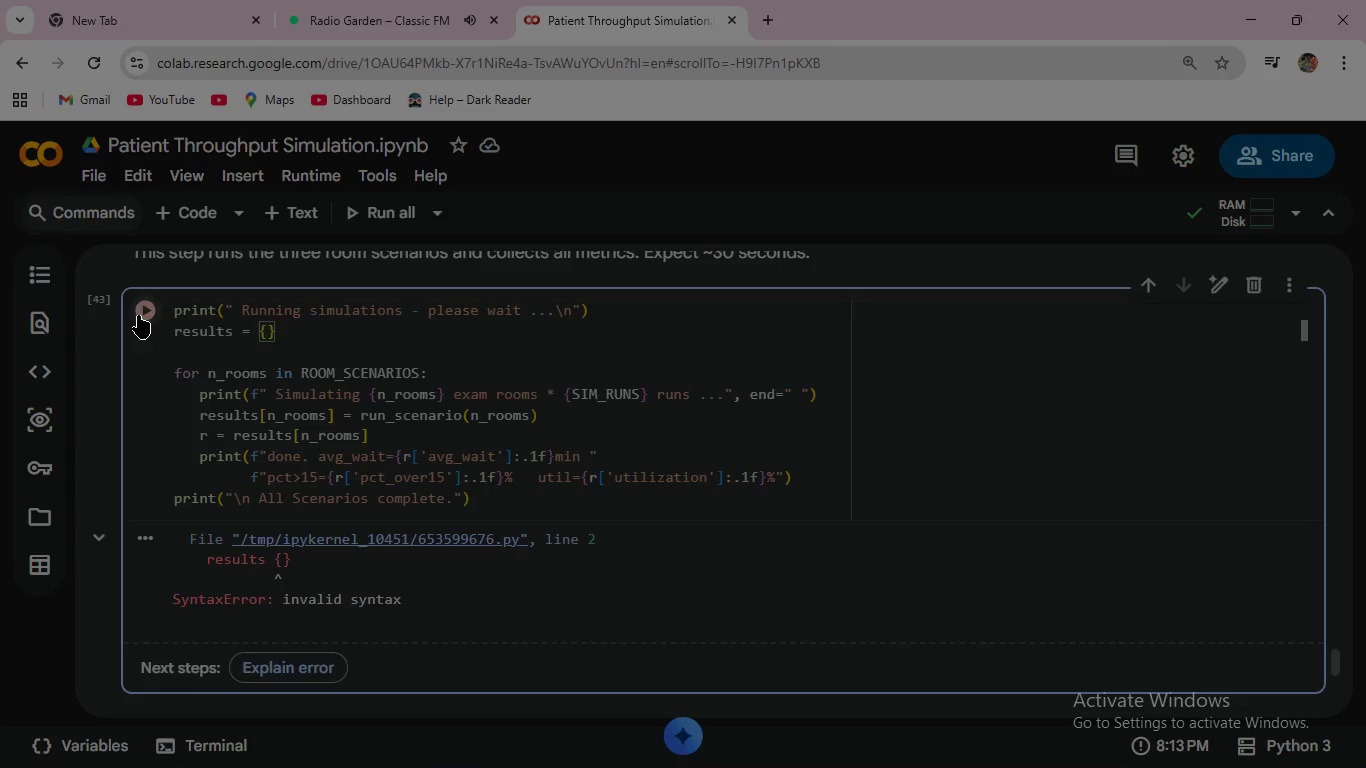 
left_click([147, 314])
 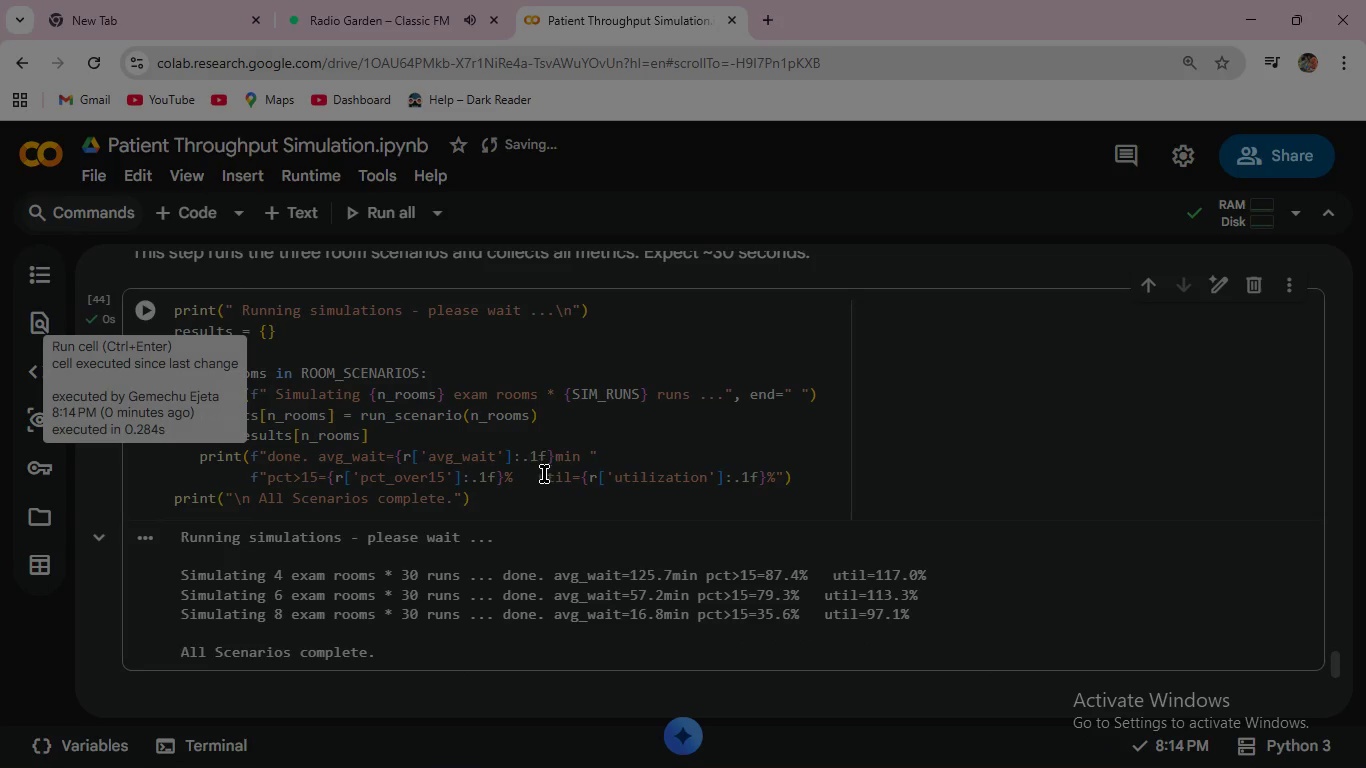 
scroll: coordinate [547, 478], scroll_direction: down, amount: 1.0
 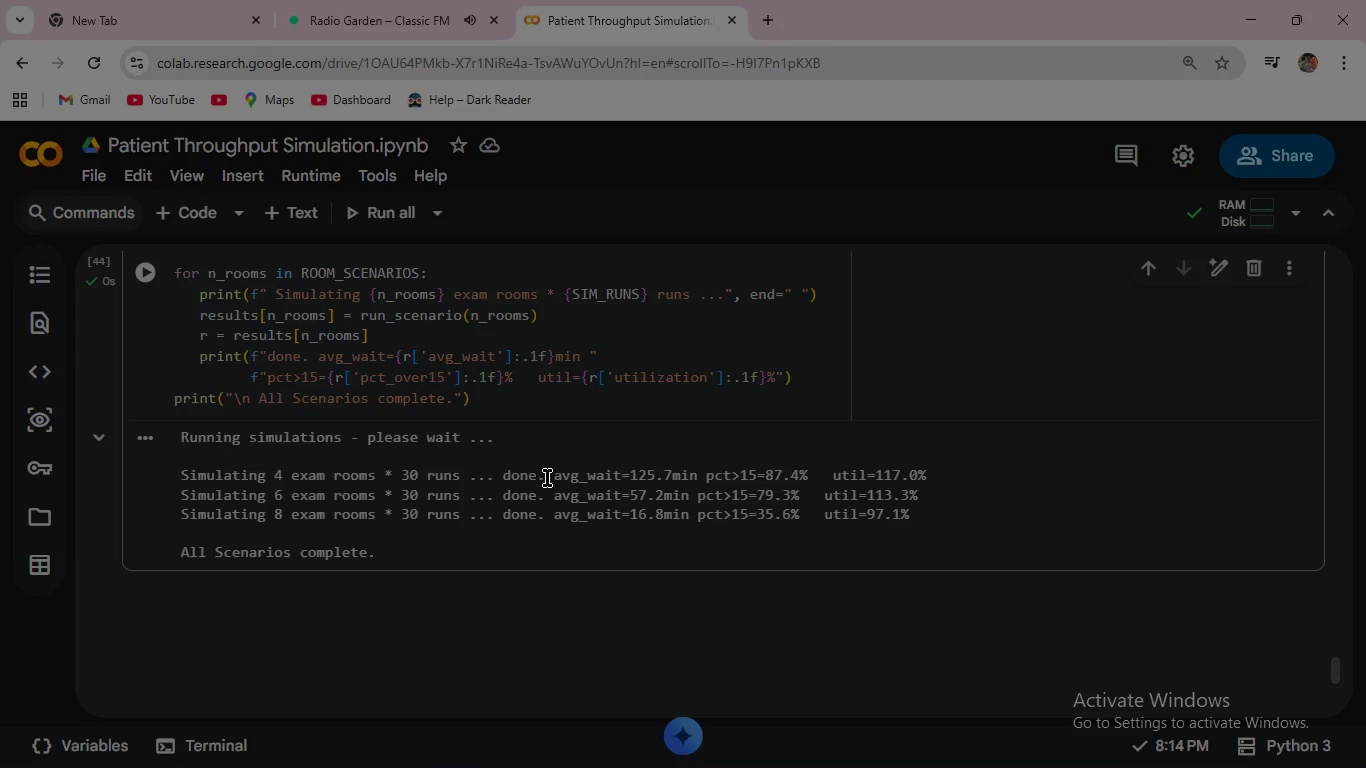 
wait(6.14)
 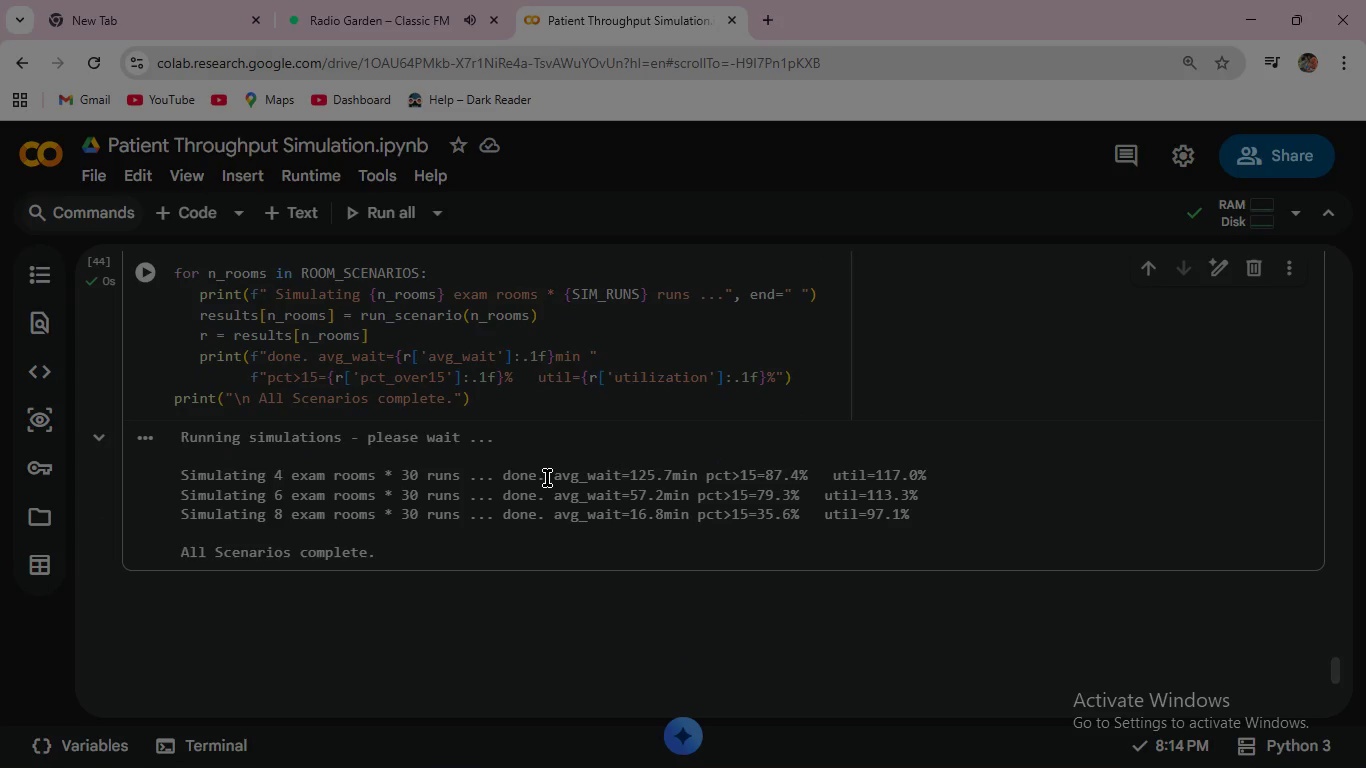 
scroll: coordinate [547, 478], scroll_direction: up, amount: 1.0
 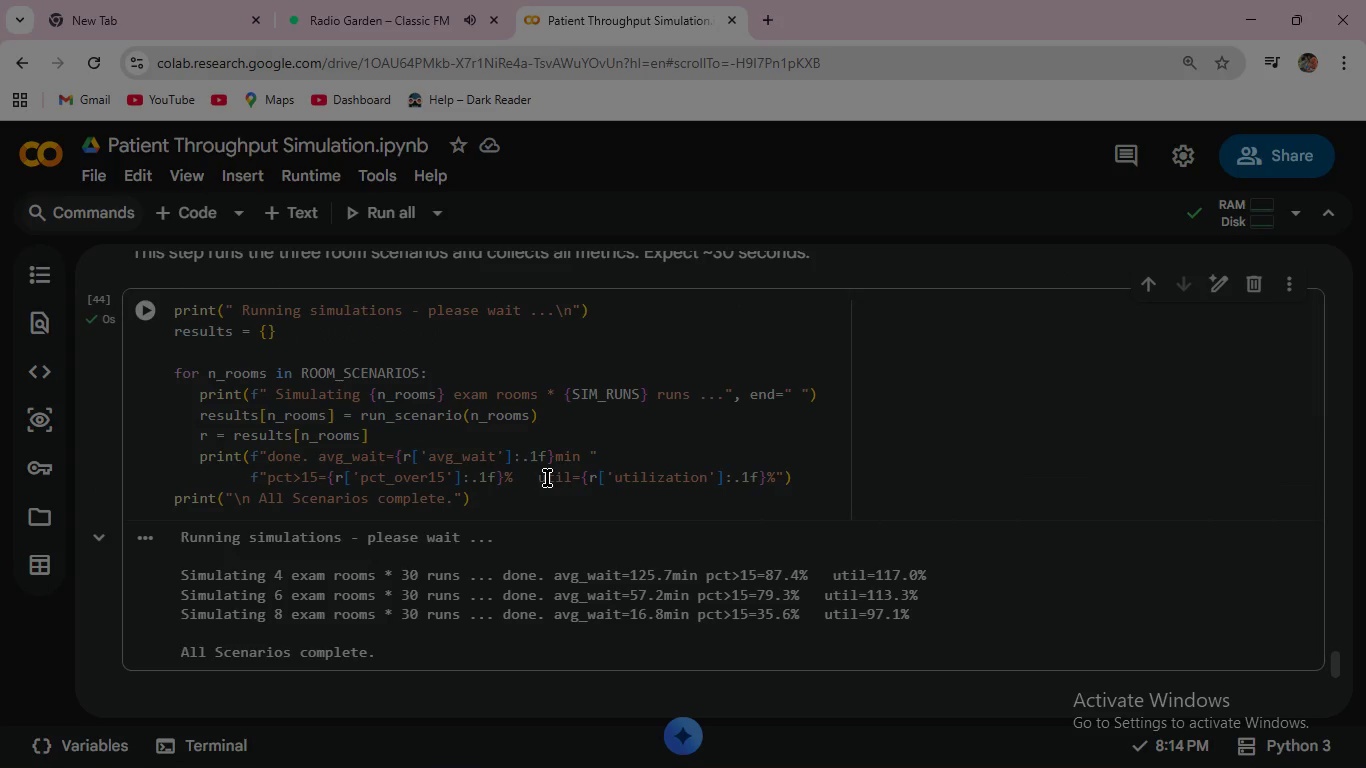 
wait(9.48)
 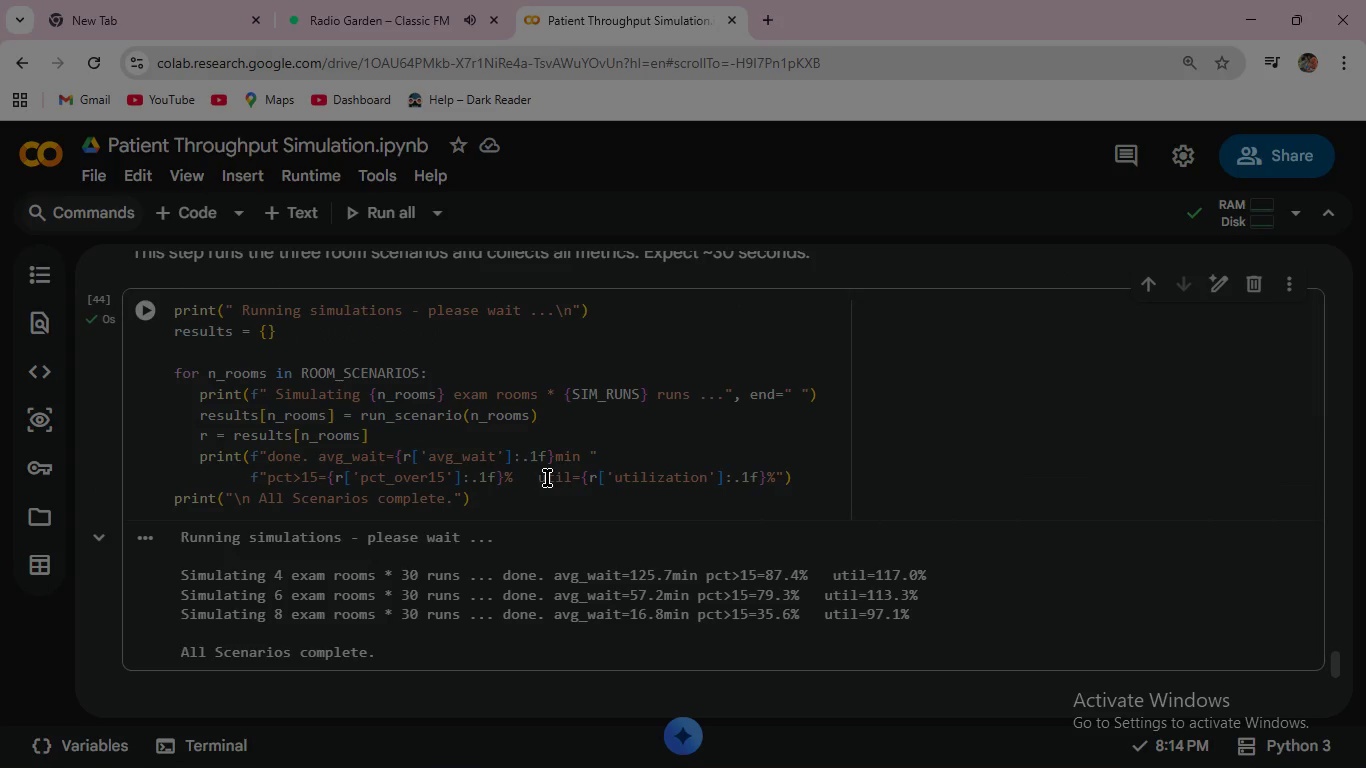 
left_click([491, 497])
 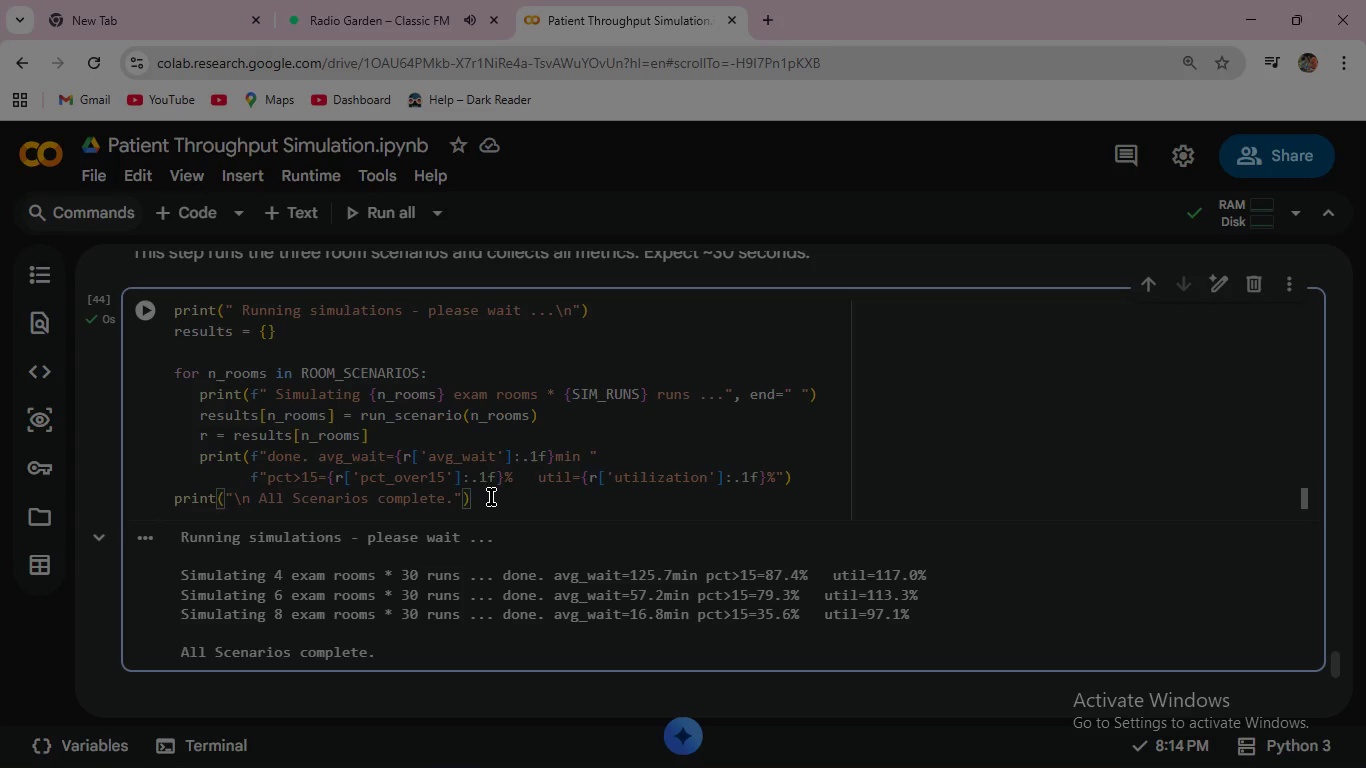 
left_click([491, 497])
 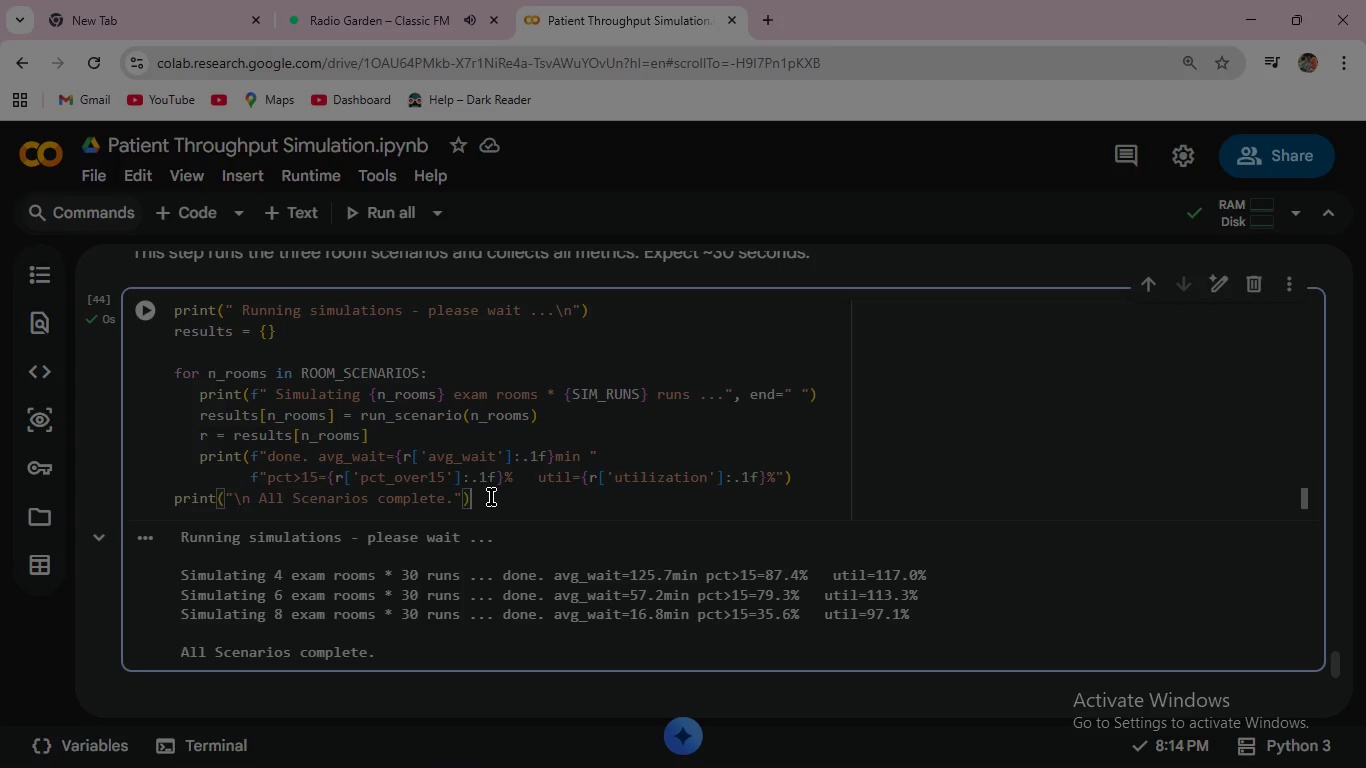 
key(Enter)
 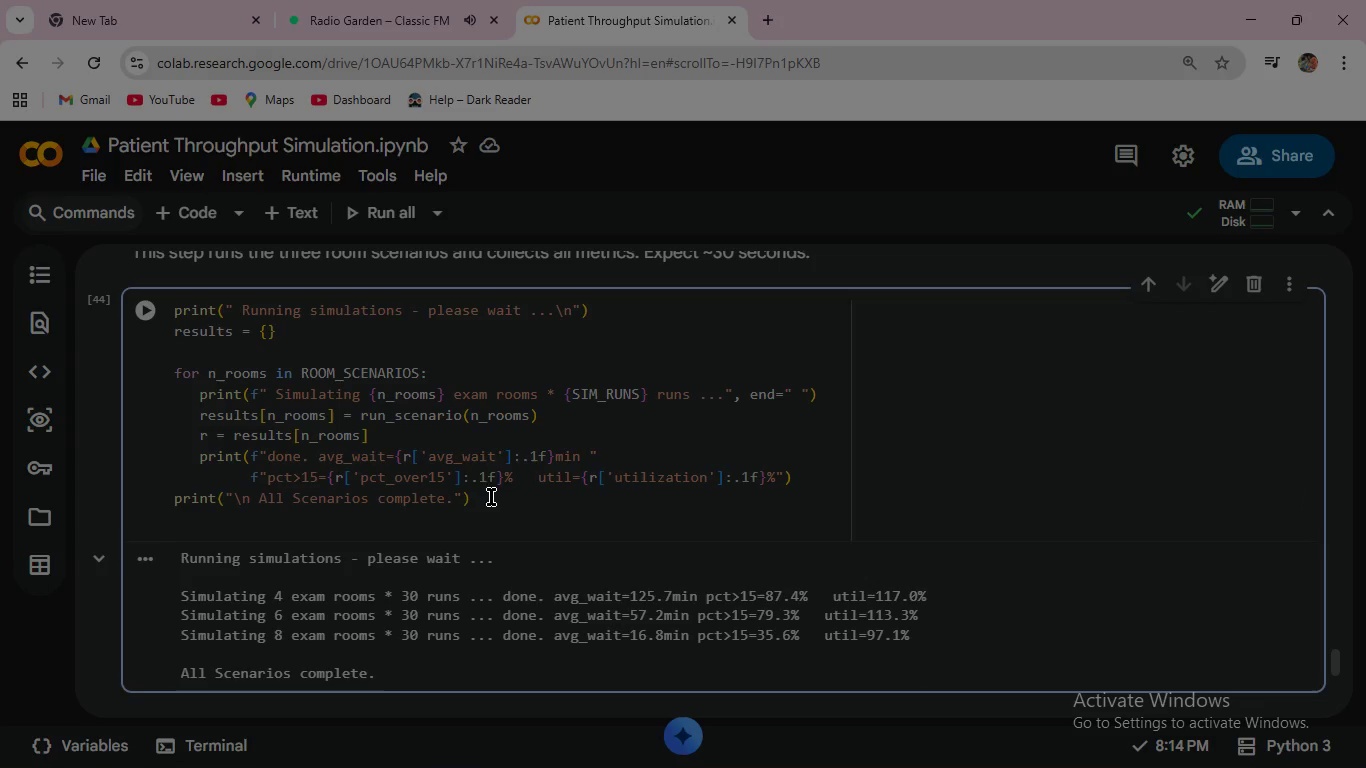 
key(Enter)
 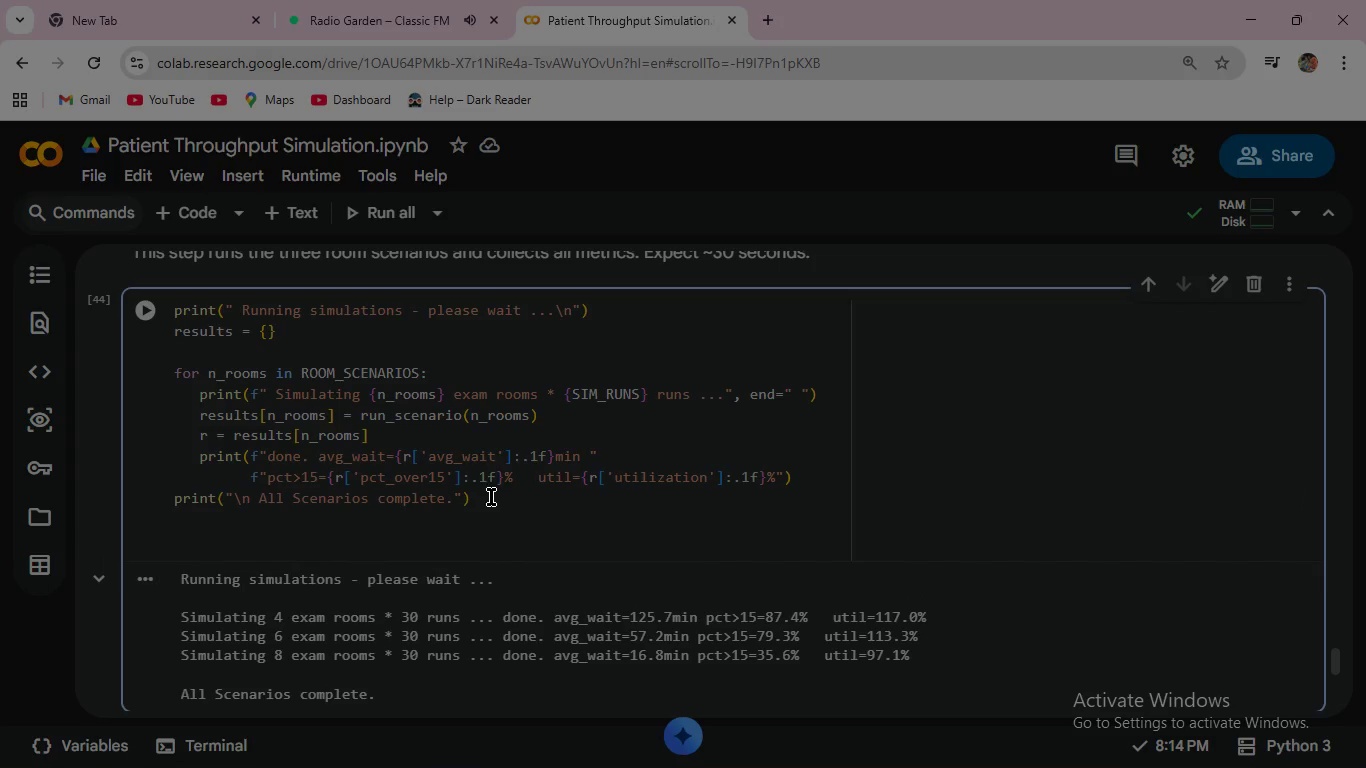 
type(# Summary Table )
 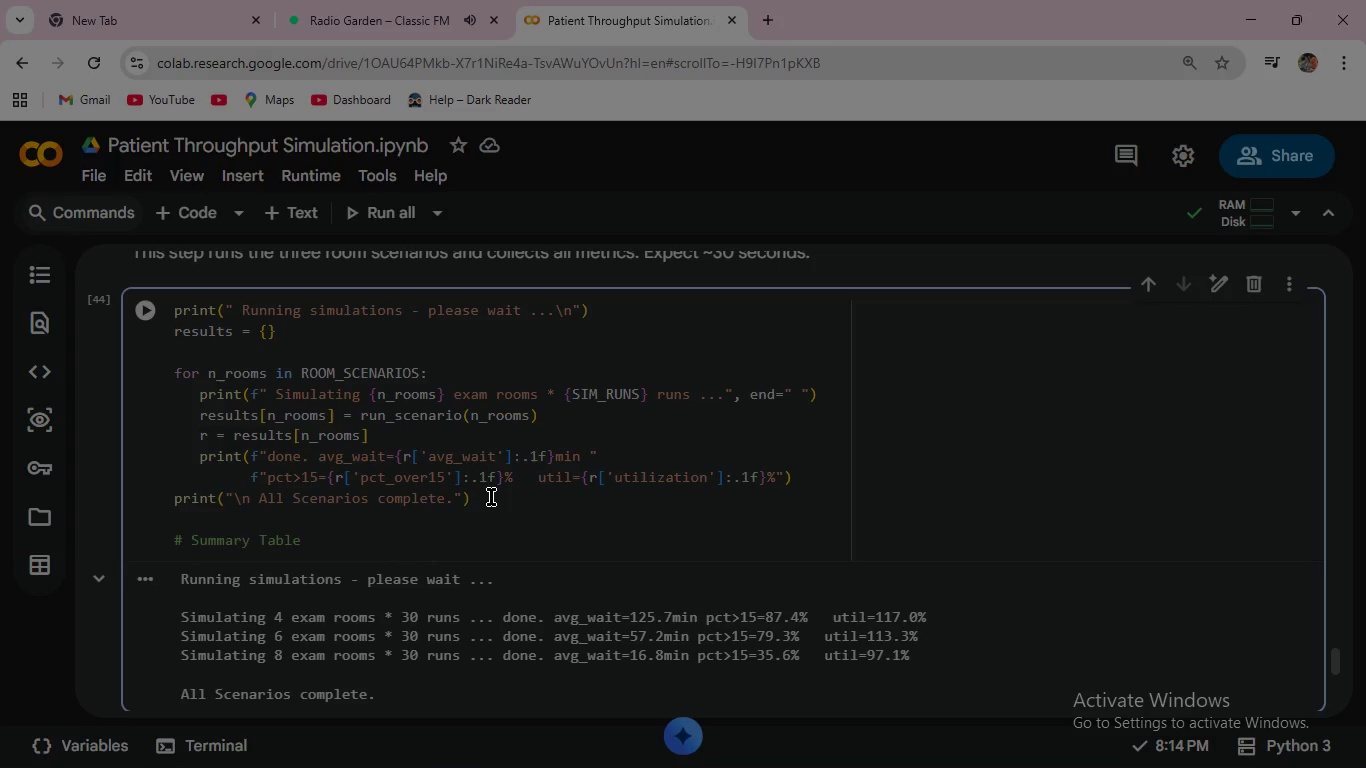 
wait(22.42)
 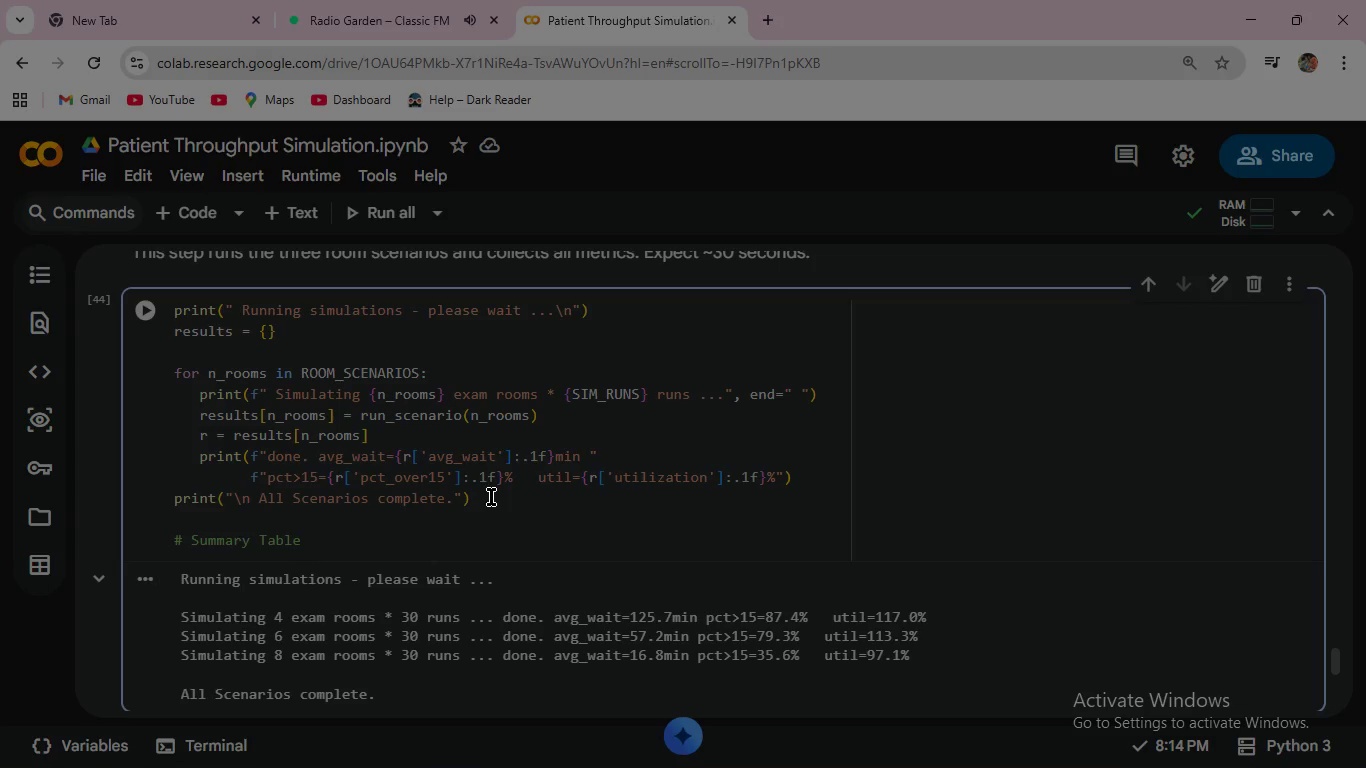 
key(Enter)
 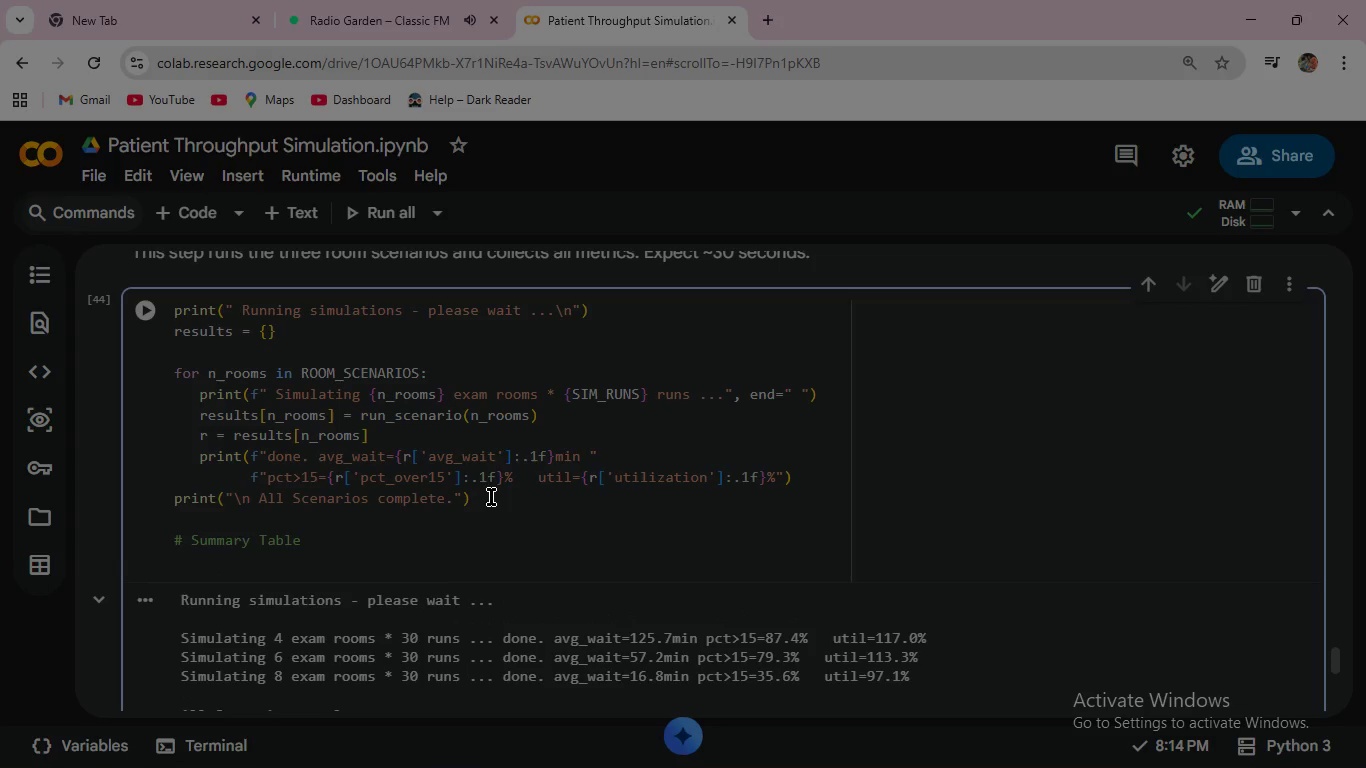 
type(summ)
 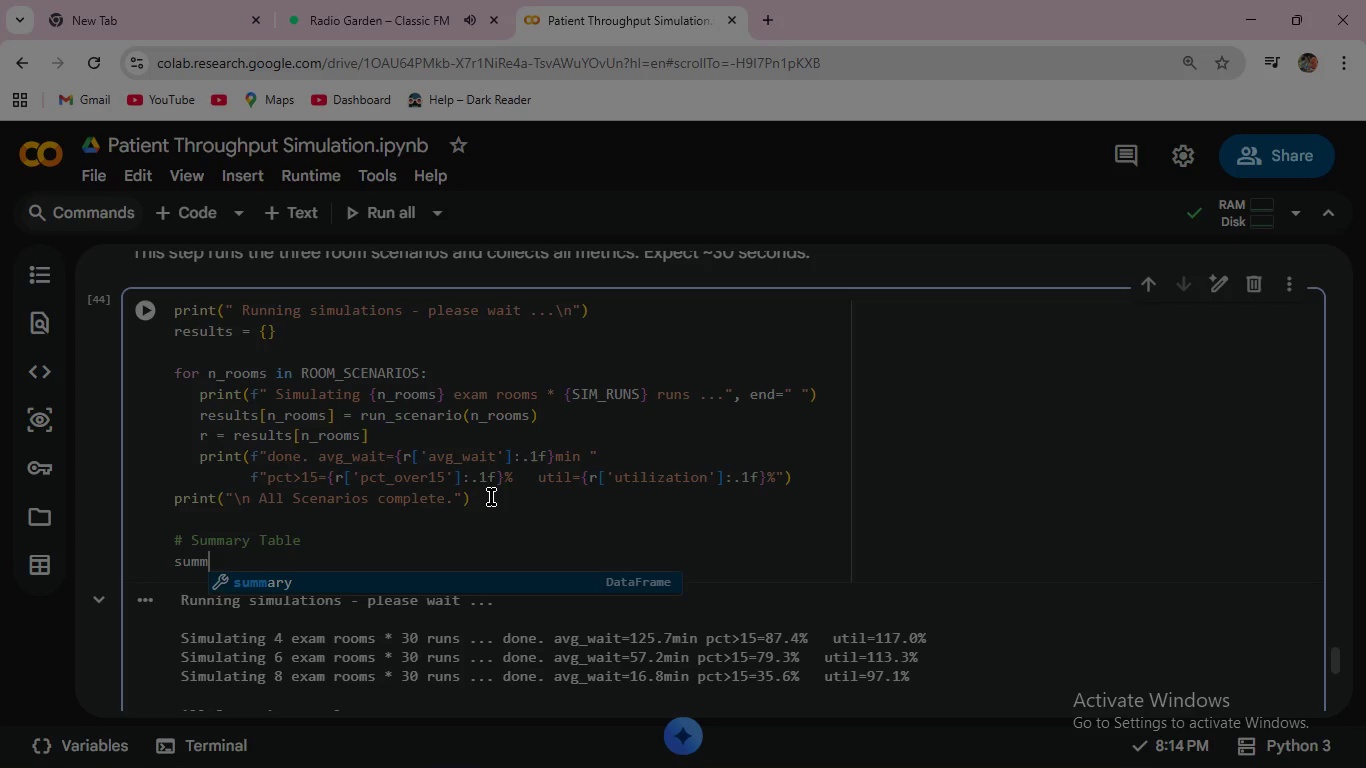 
key(Enter)
 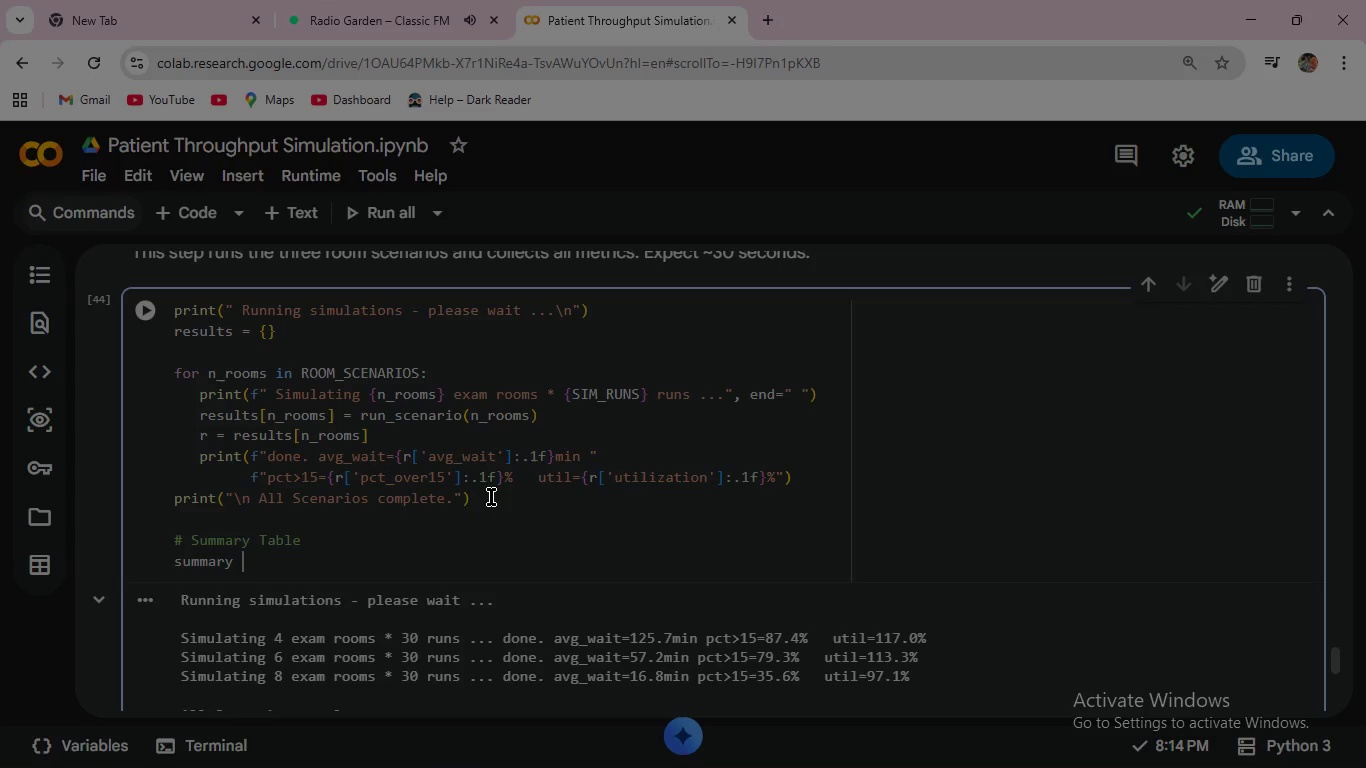 
type( = pd.DataFrame([{)
 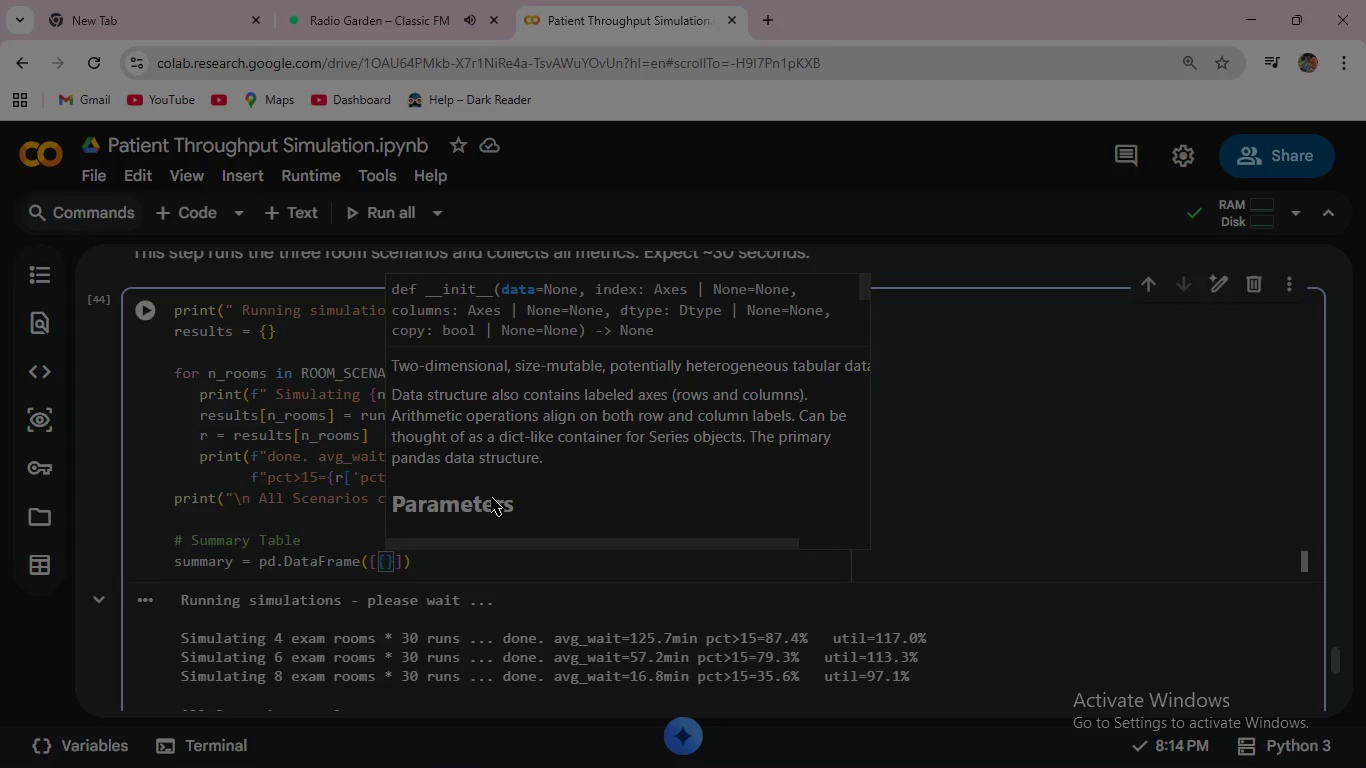 
key(Enter)
 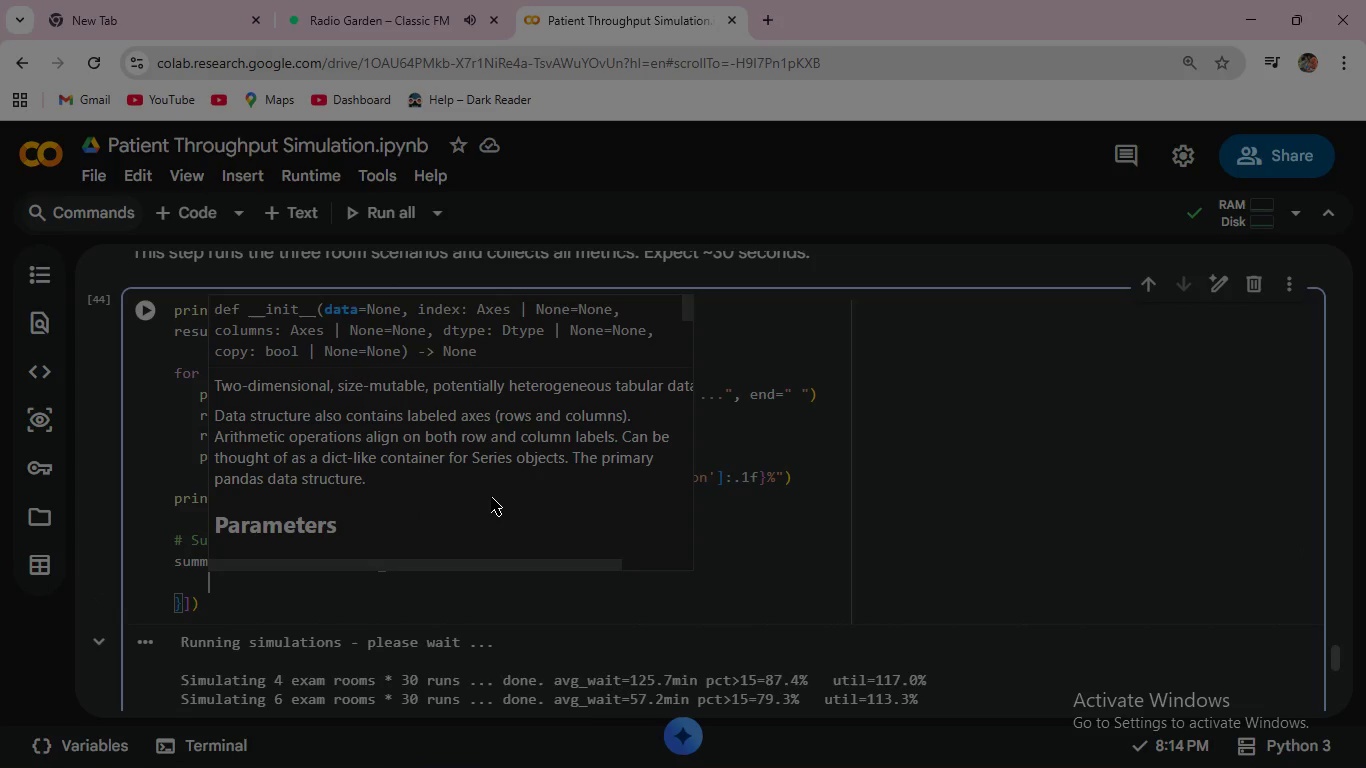 
type( "Rooms)
 